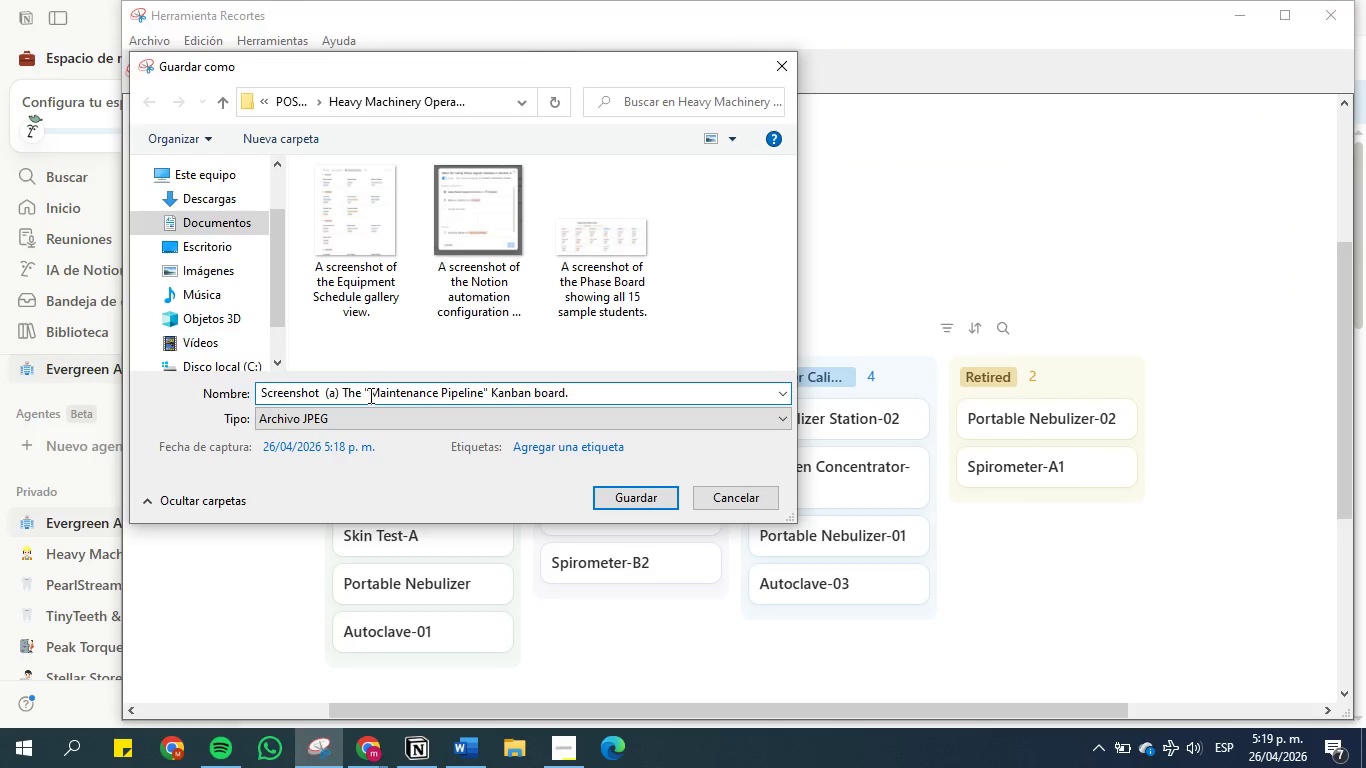 
left_click([369, 395])
 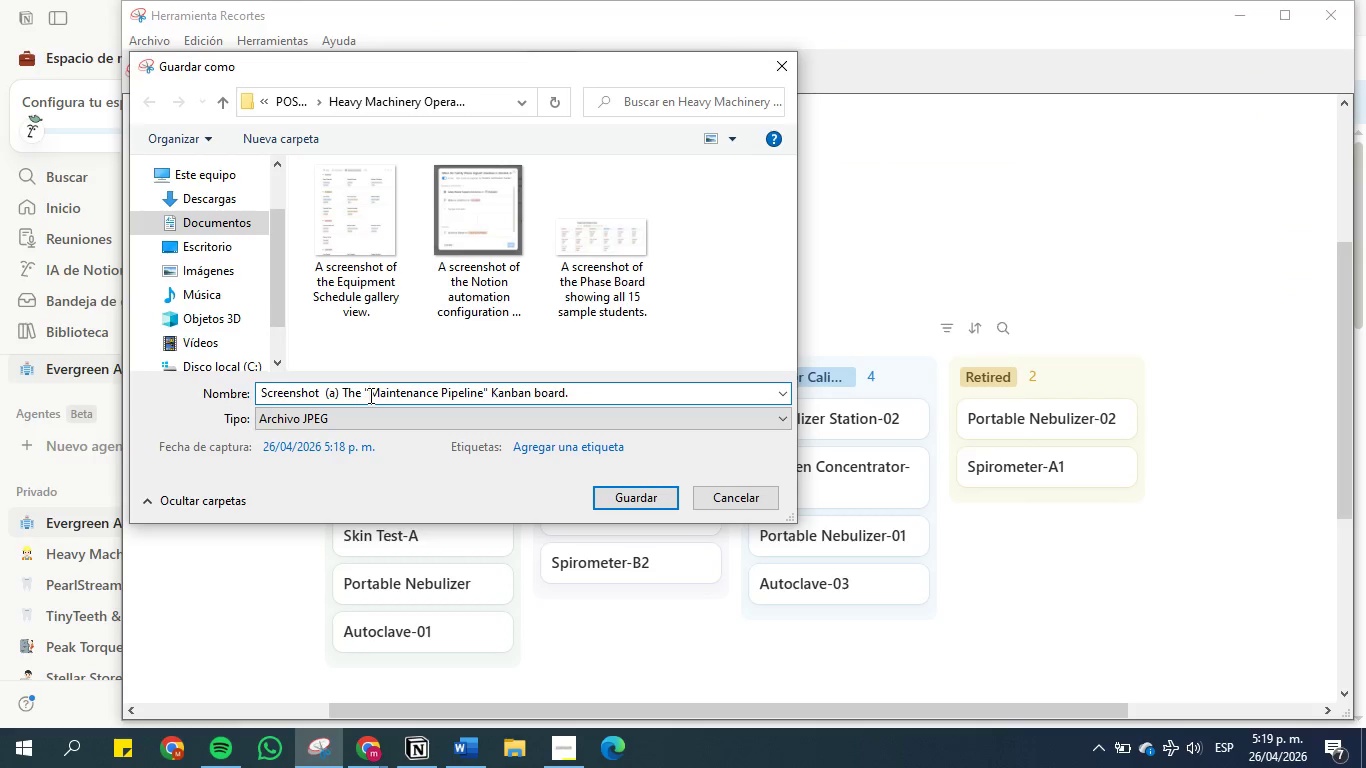 
key(Backspace)
 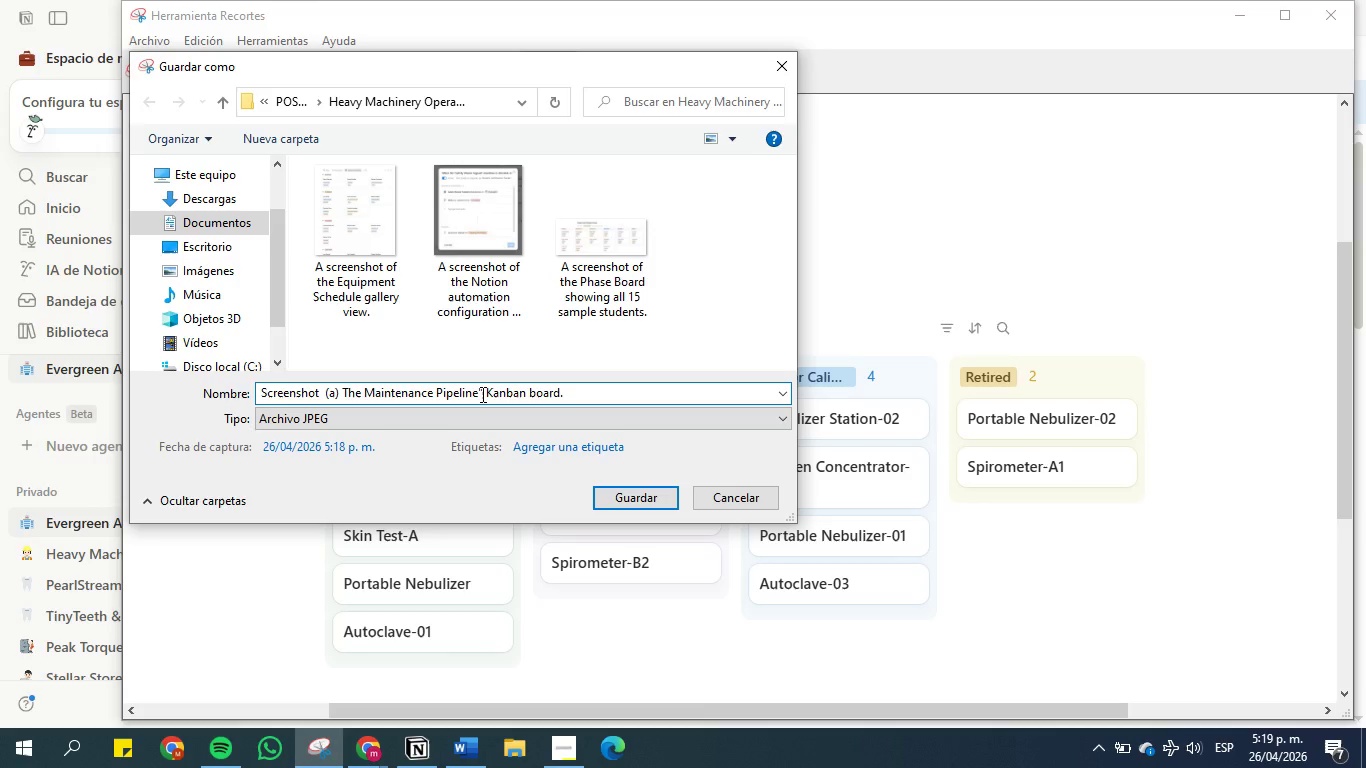 
left_click([481, 394])
 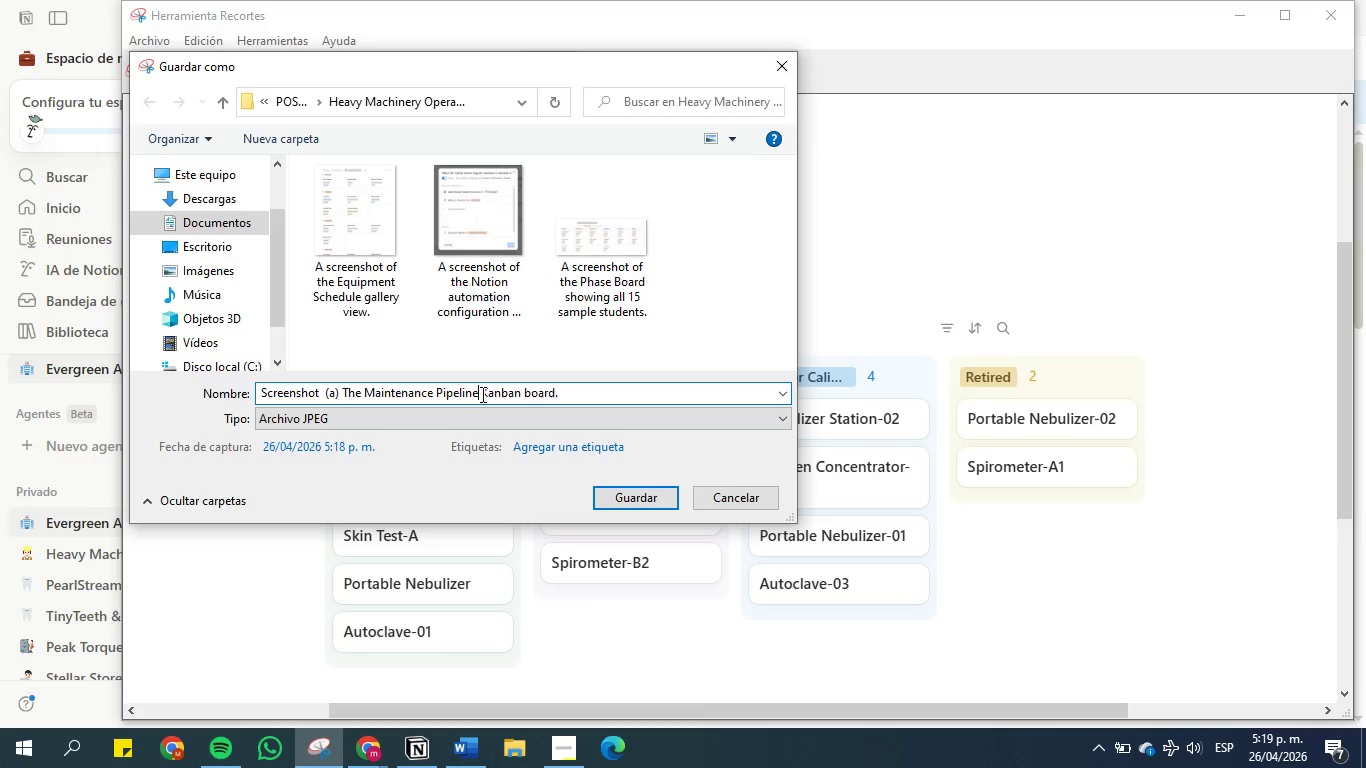 
key(Backspace)
 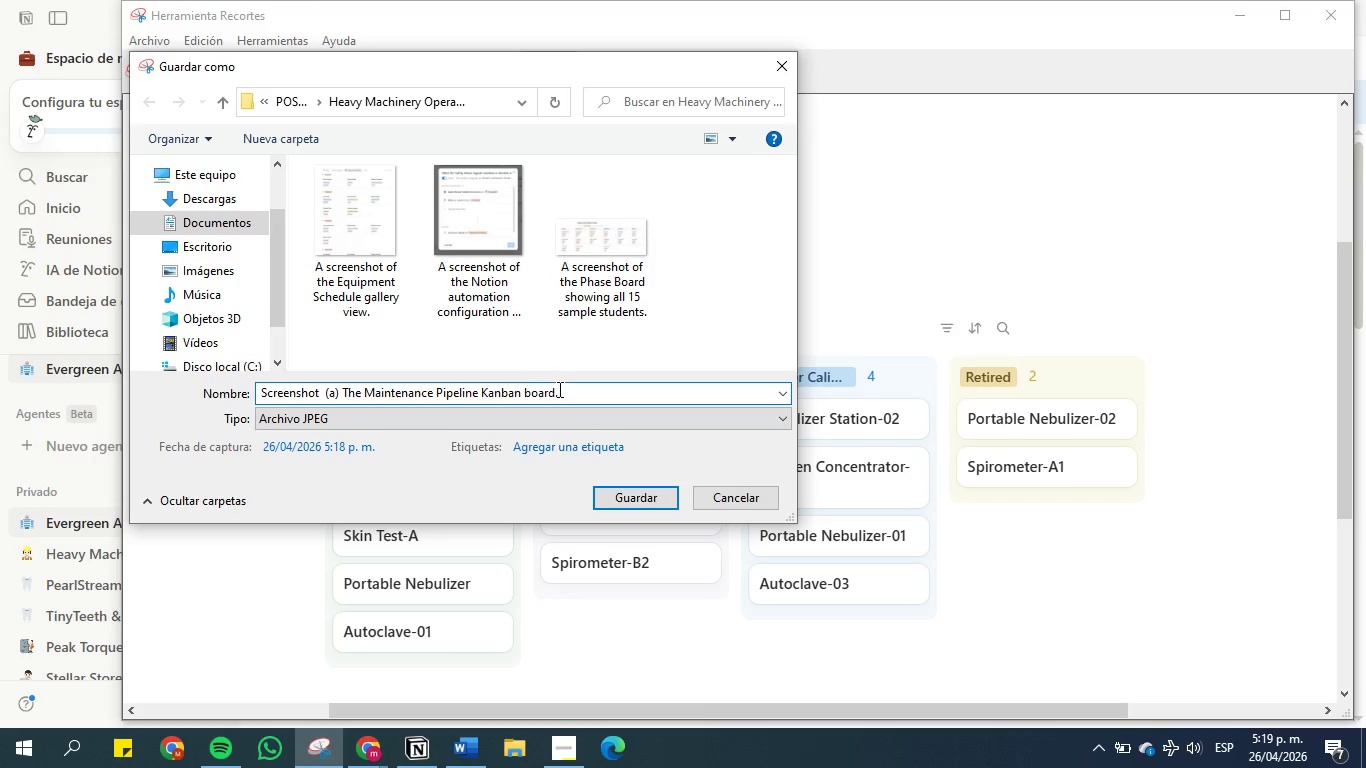 
left_click([560, 389])
 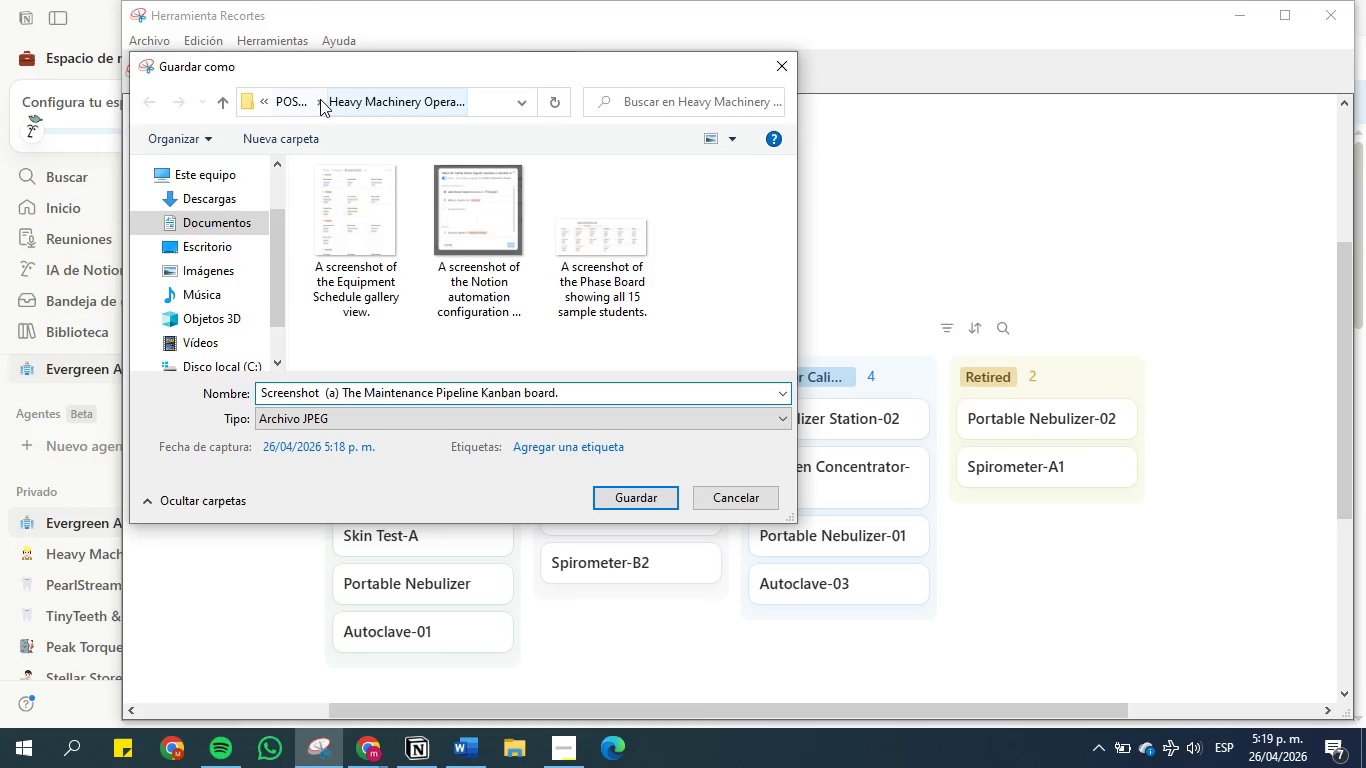 
left_click([291, 99])
 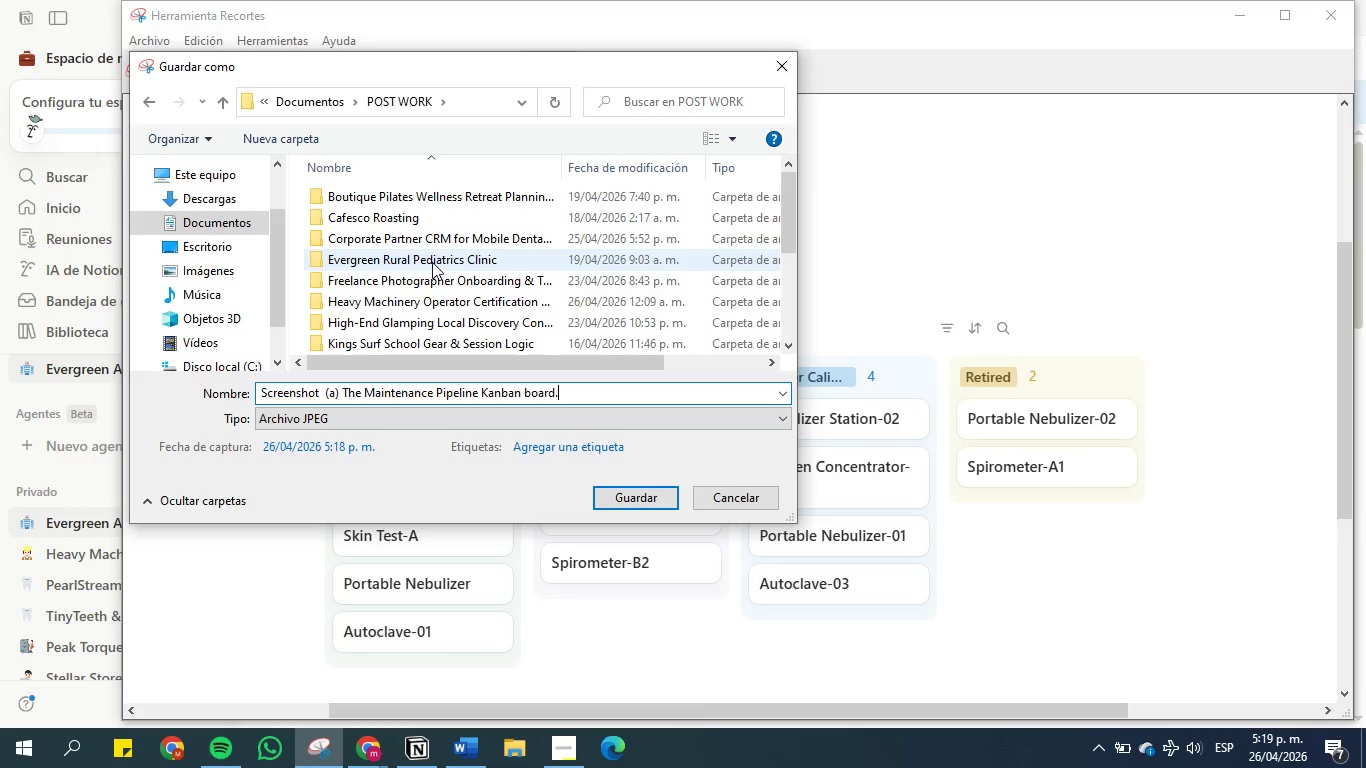 
scroll: coordinate [443, 293], scroll_direction: down, amount: 4.0
 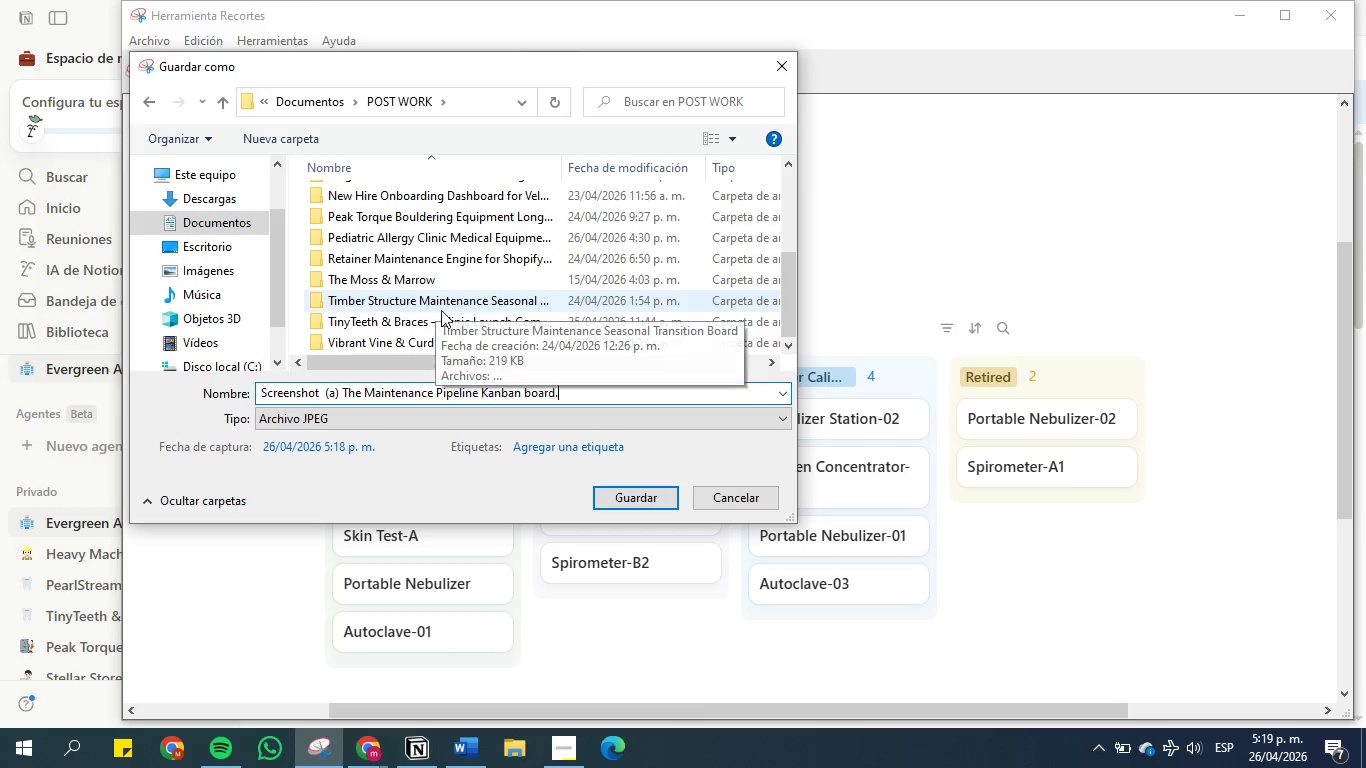 
scroll: coordinate [446, 308], scroll_direction: up, amount: 1.0
 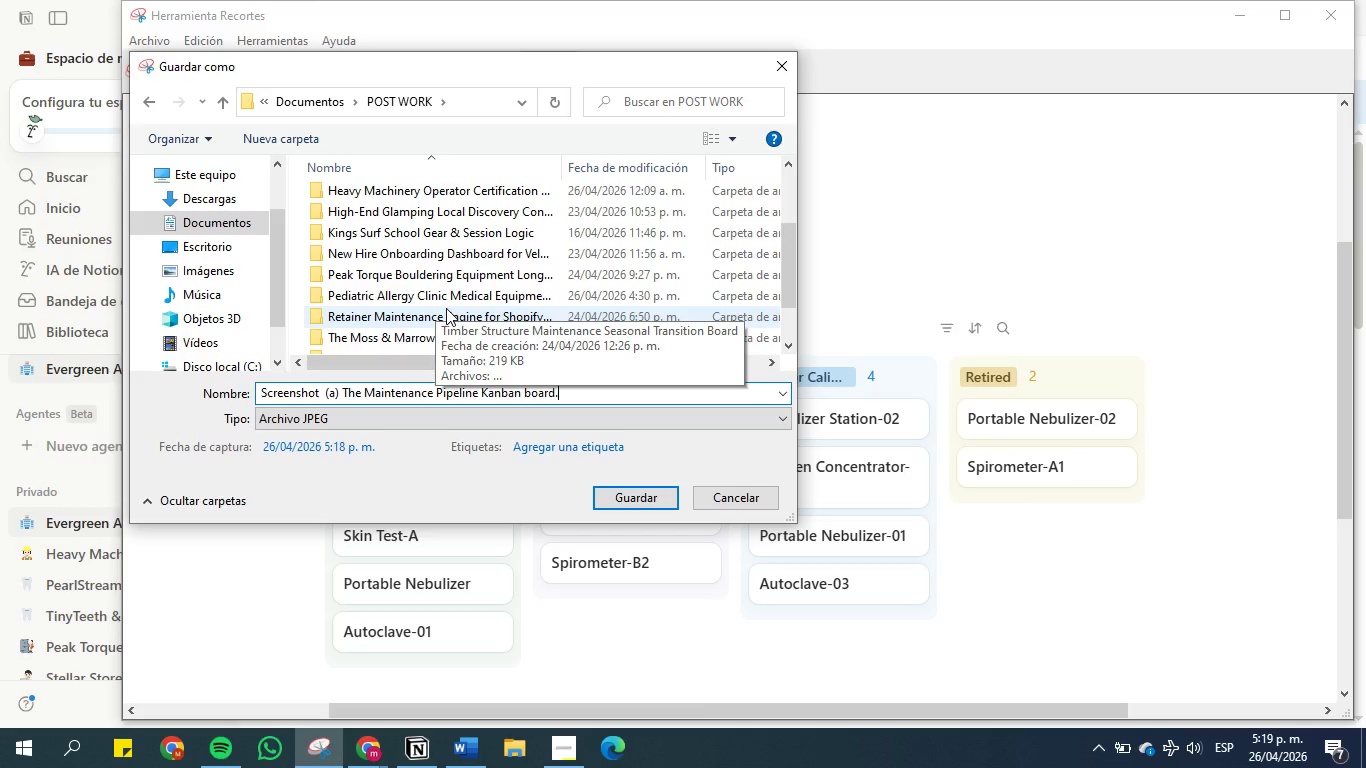 
wait(6.75)
 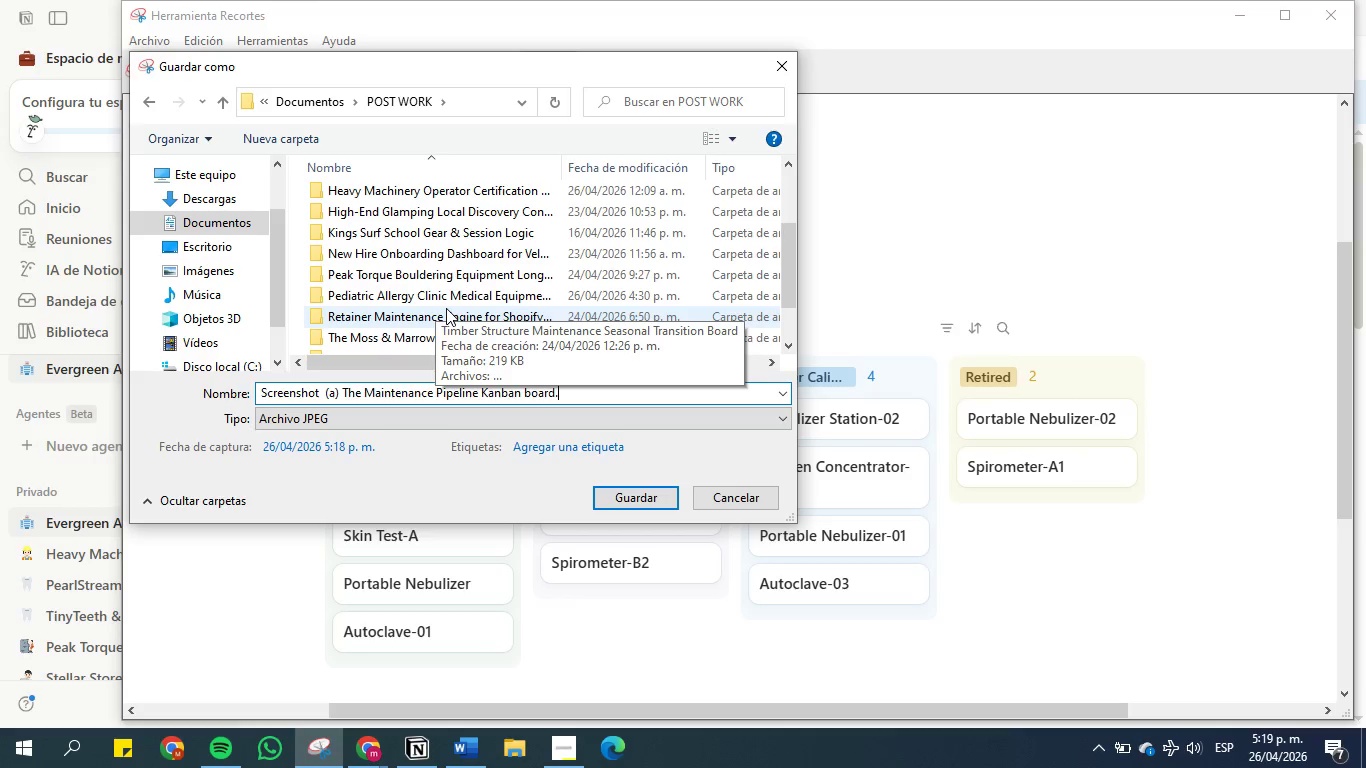 
double_click([467, 294])
 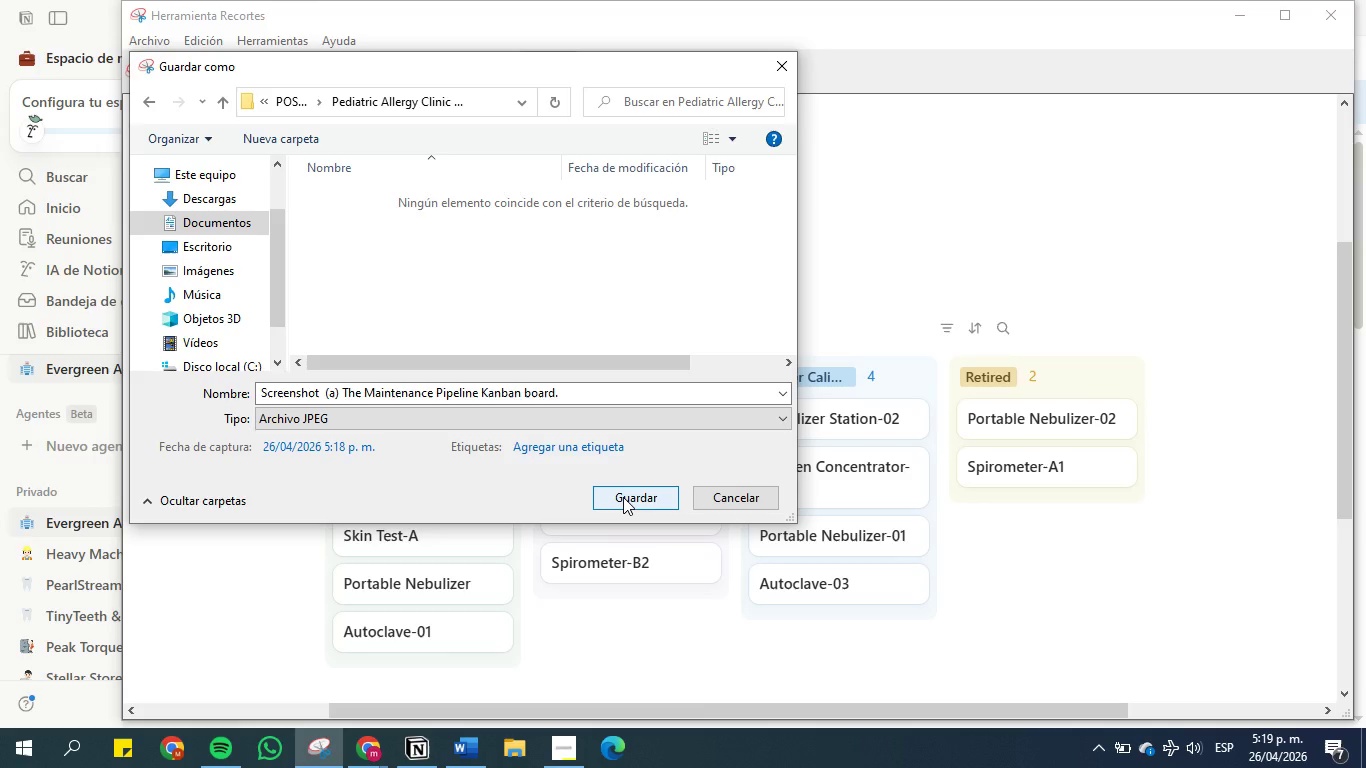 
left_click([623, 497])
 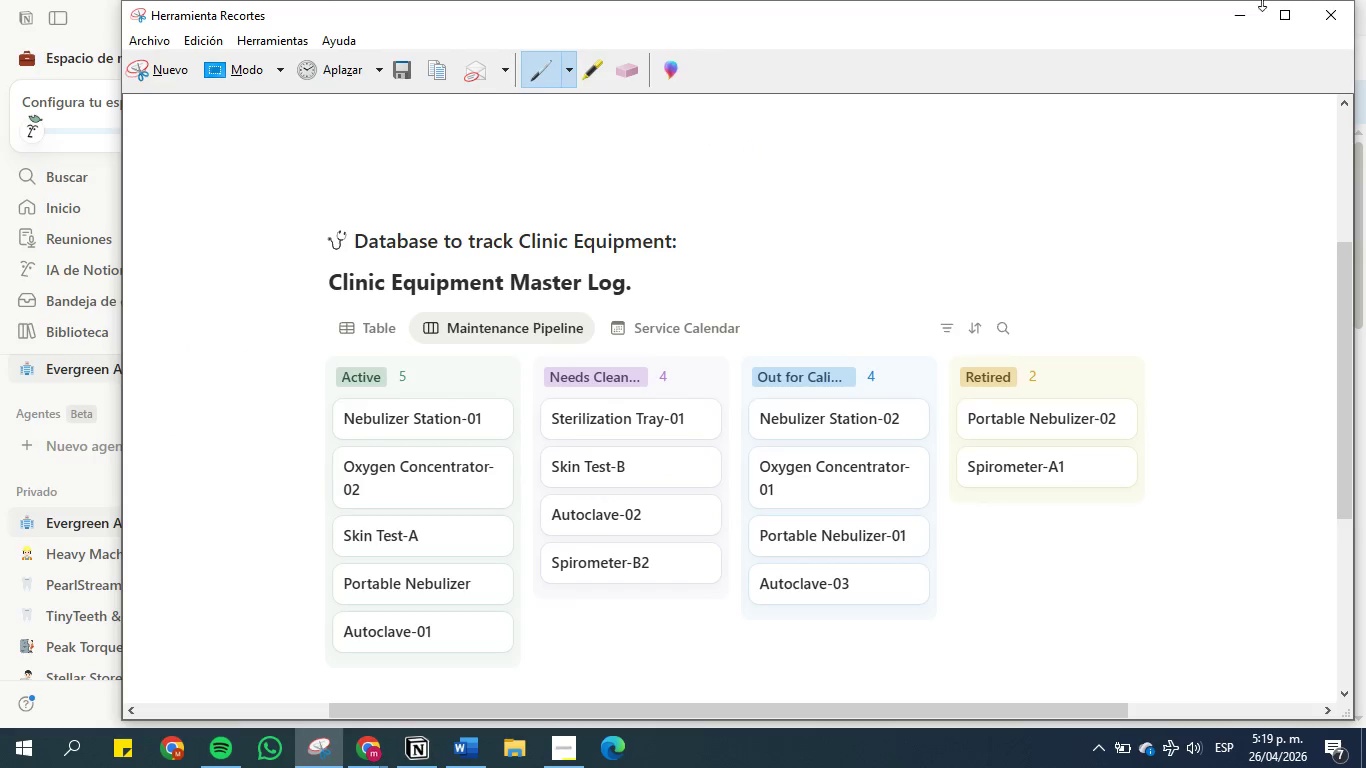 
left_click([1243, 16])
 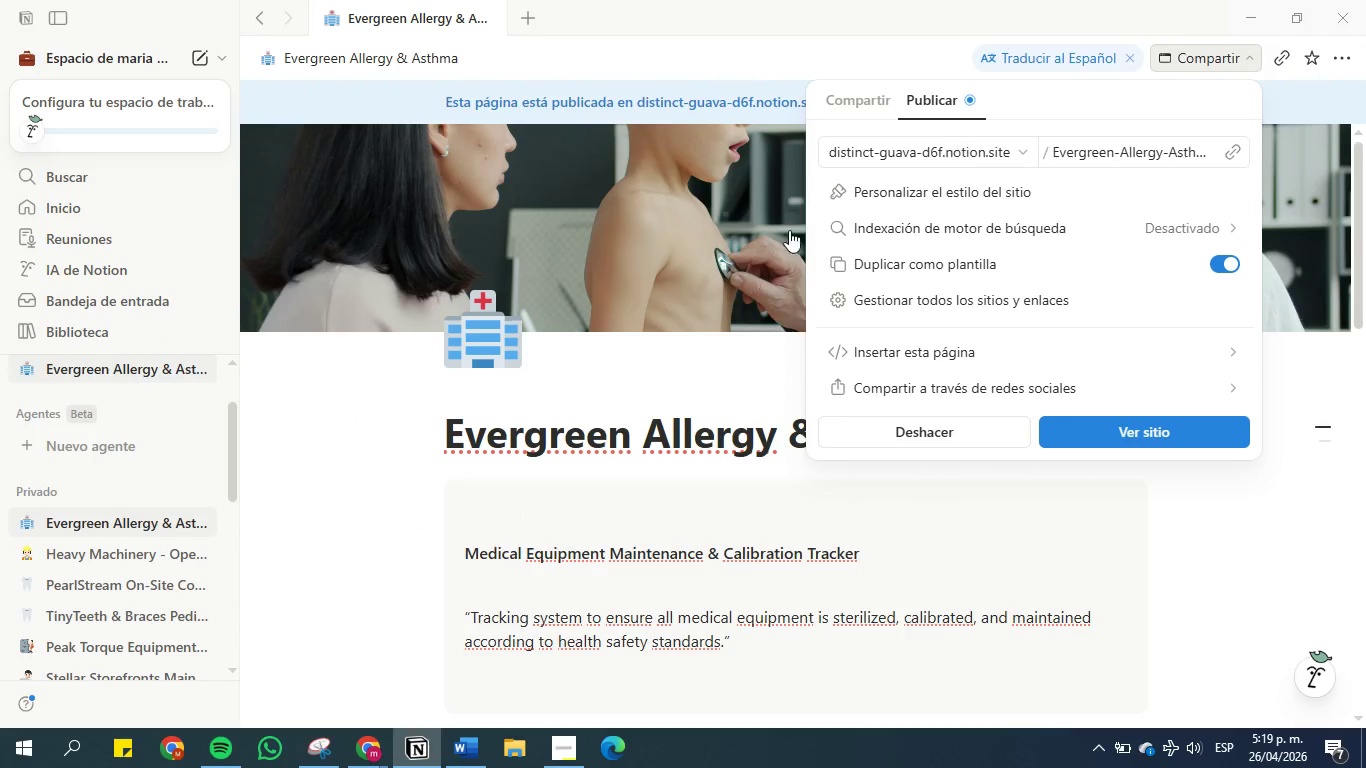 
left_click([729, 392])
 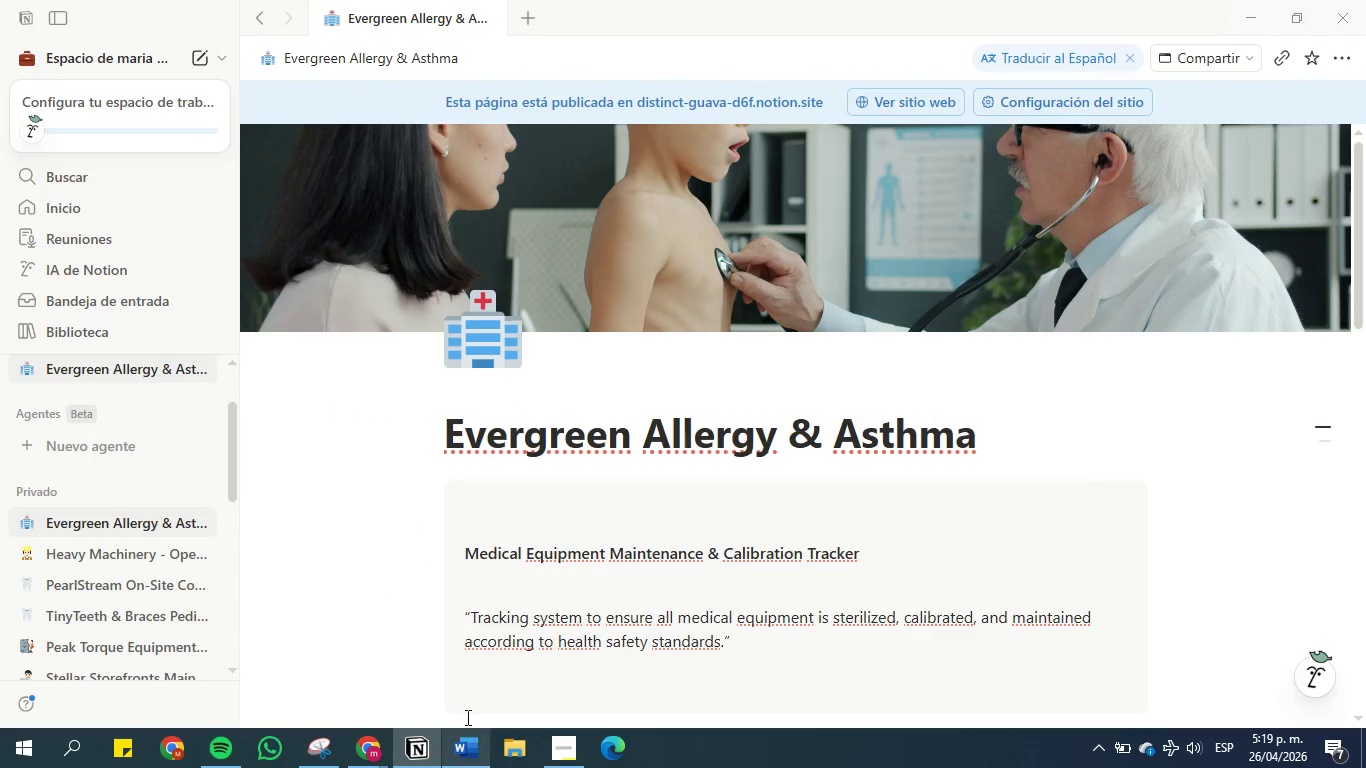 
left_click([369, 750])
 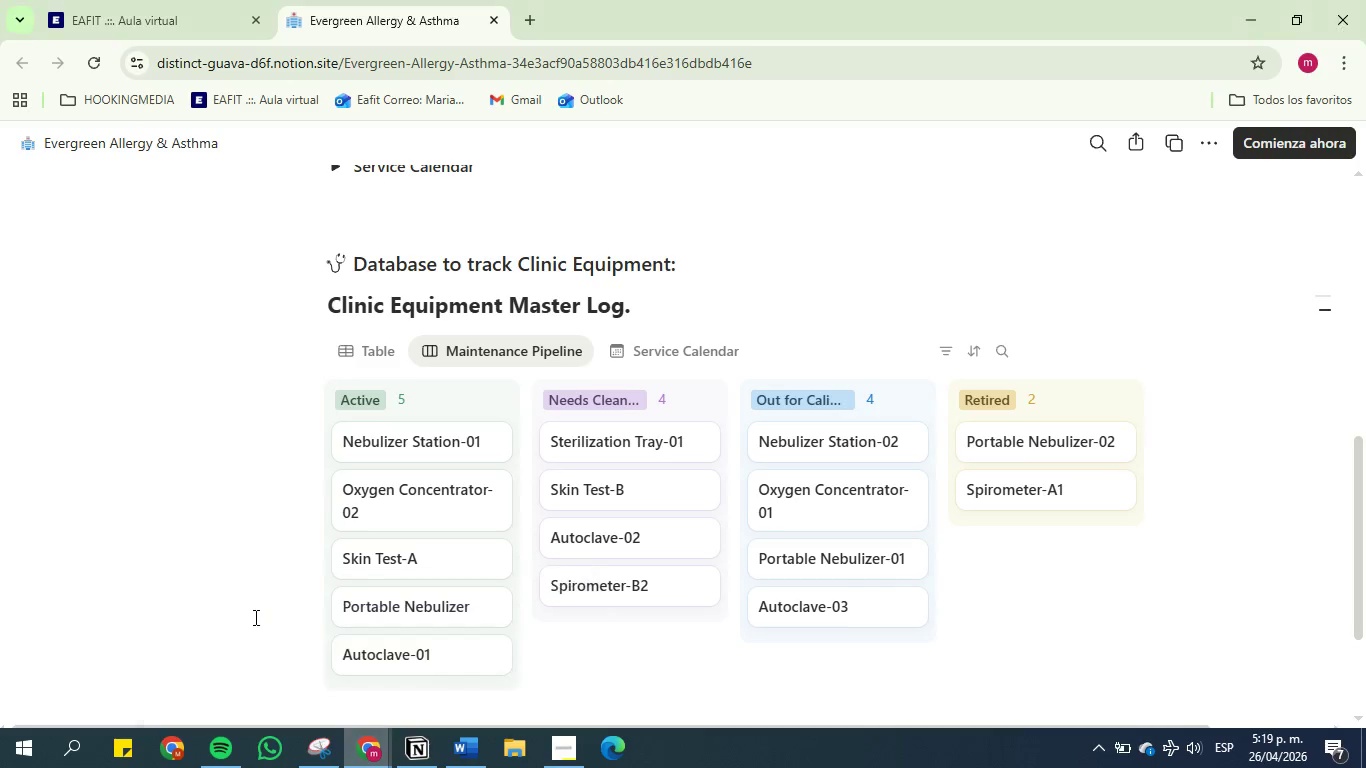 
scroll: coordinate [688, 385], scroll_direction: down, amount: 1.0
 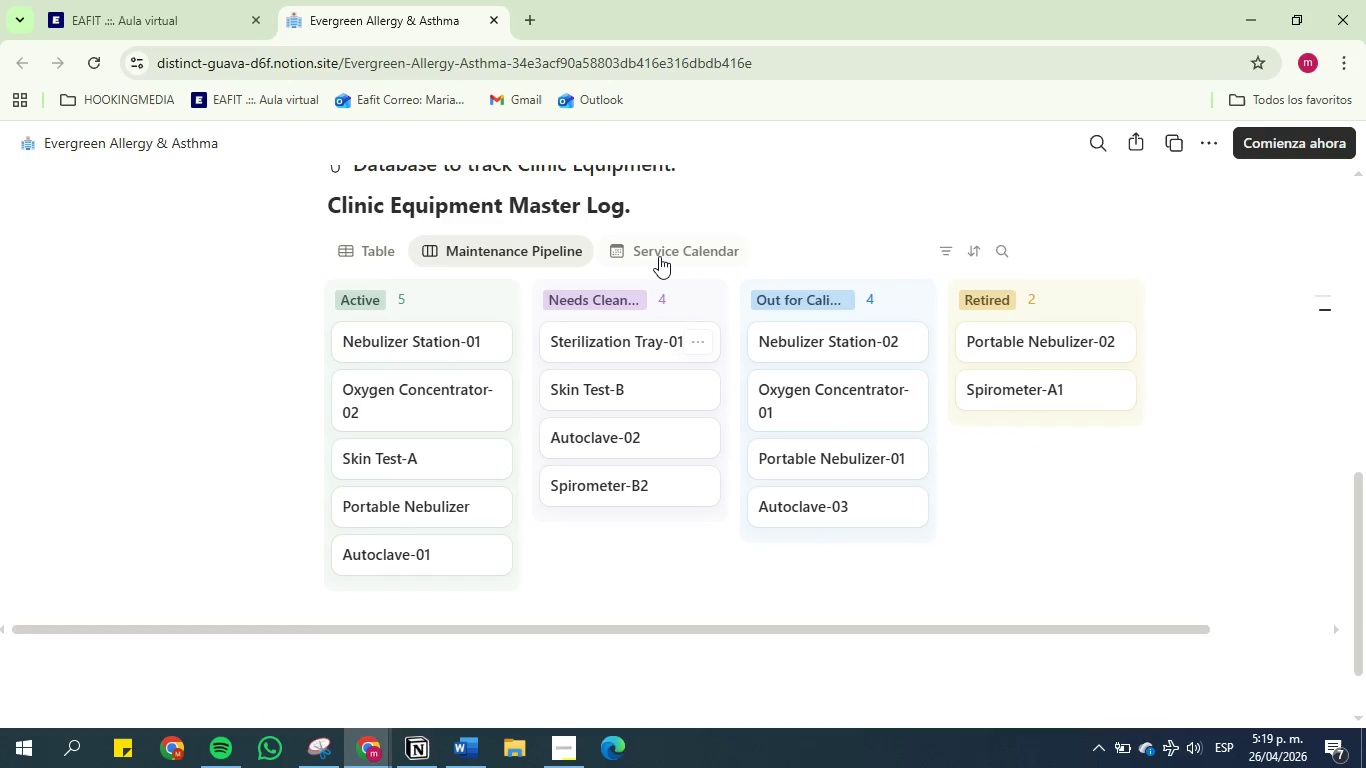 
left_click([659, 256])
 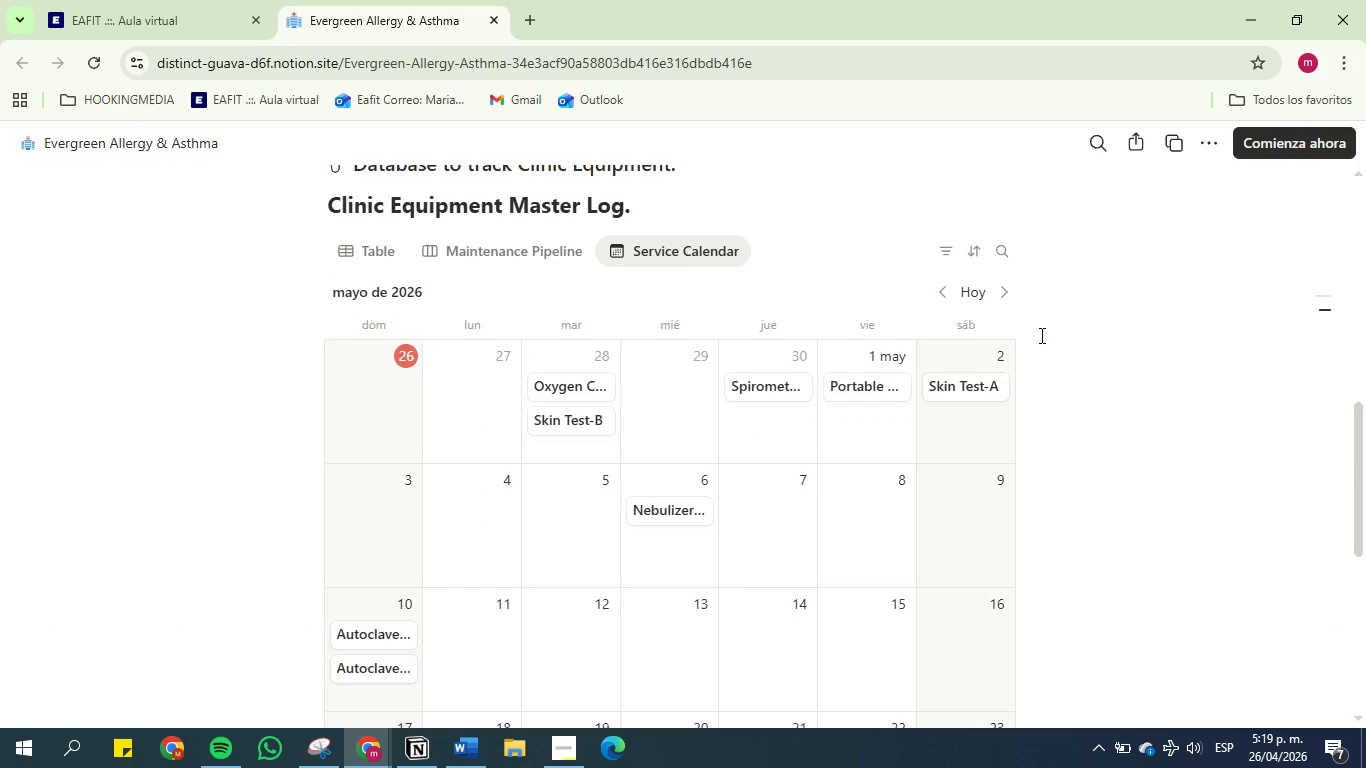 
scroll: coordinate [1098, 344], scroll_direction: down, amount: 1.0
 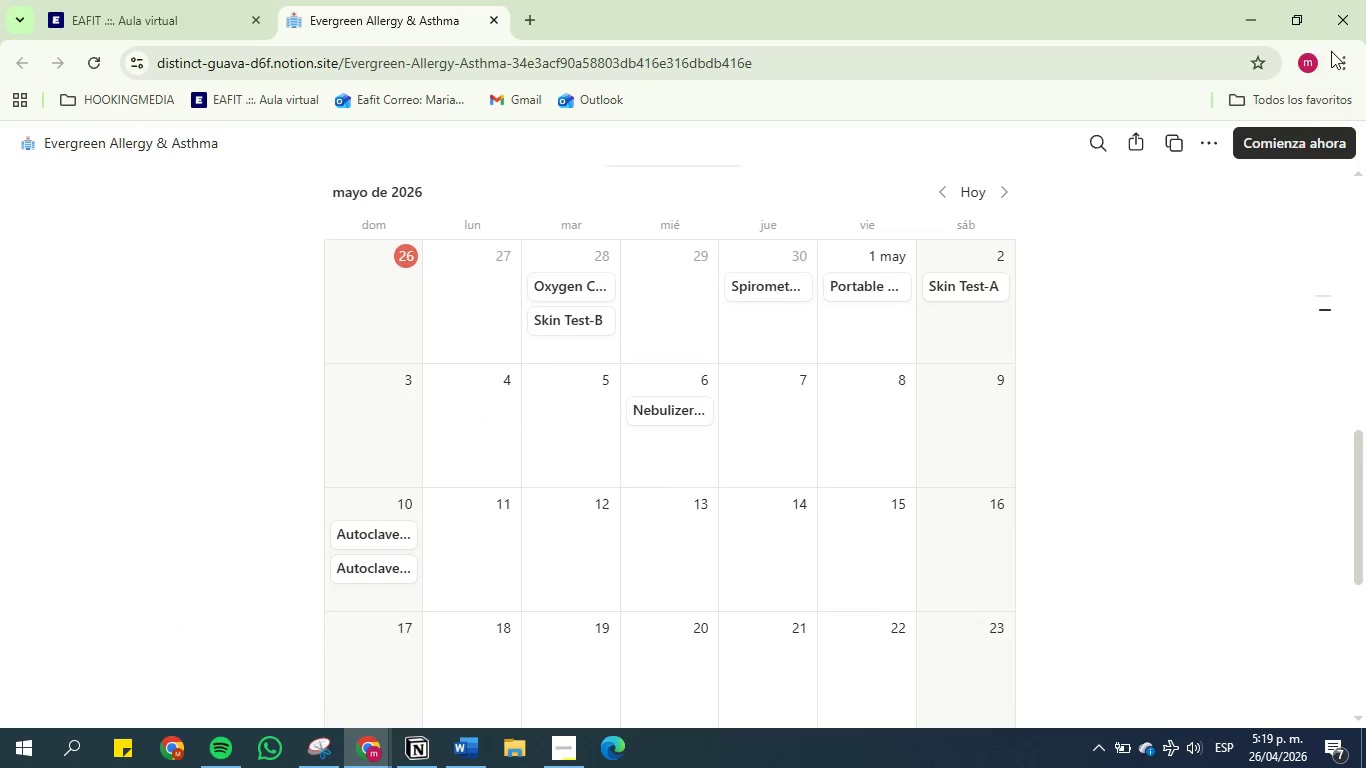 
left_click([1342, 58])
 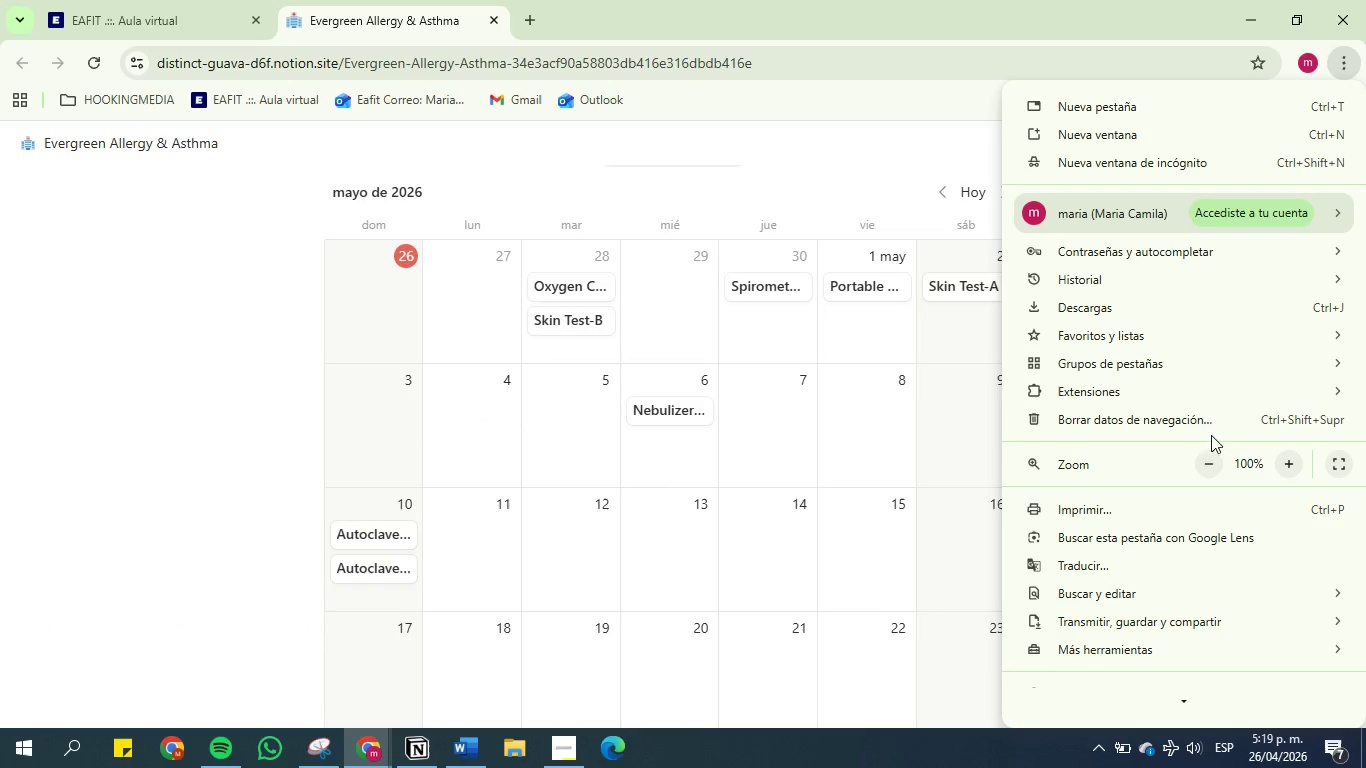 
left_click([1210, 466])
 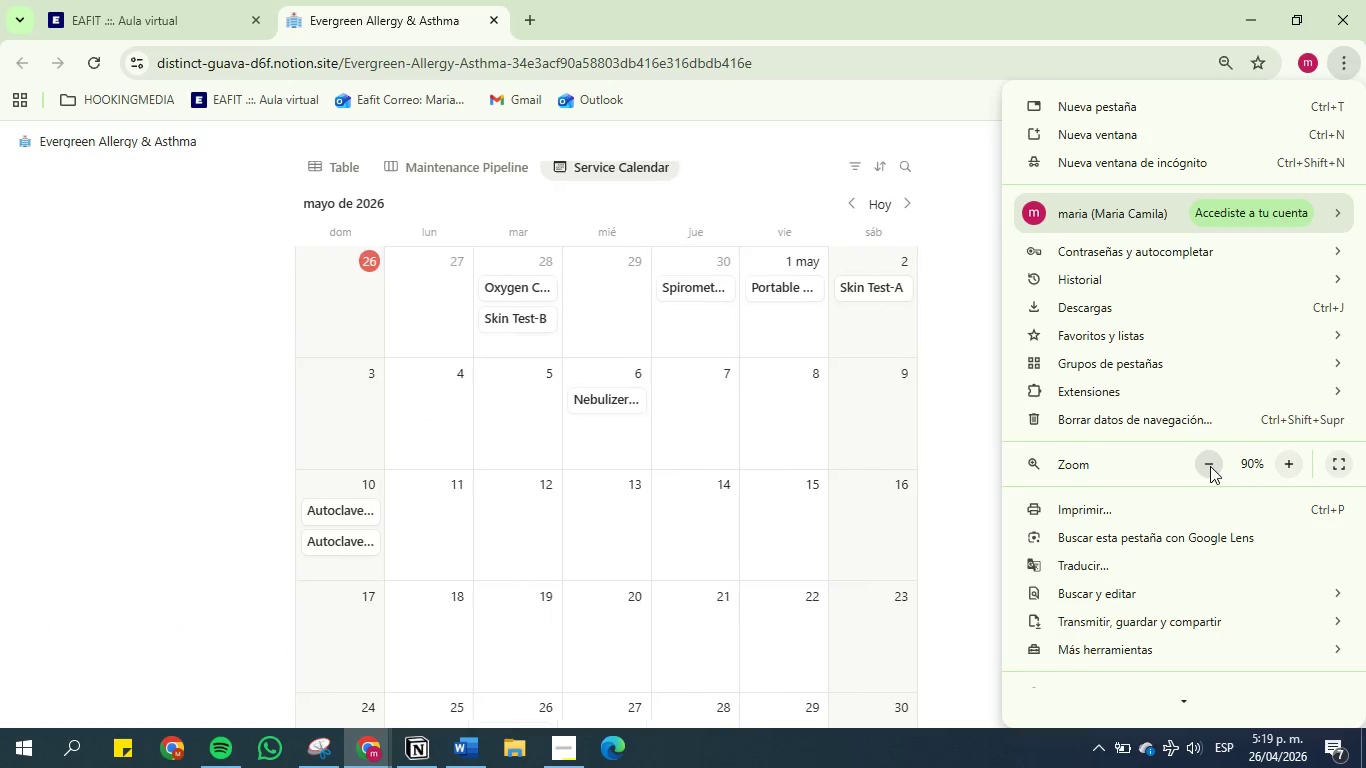 
left_click([1210, 466])
 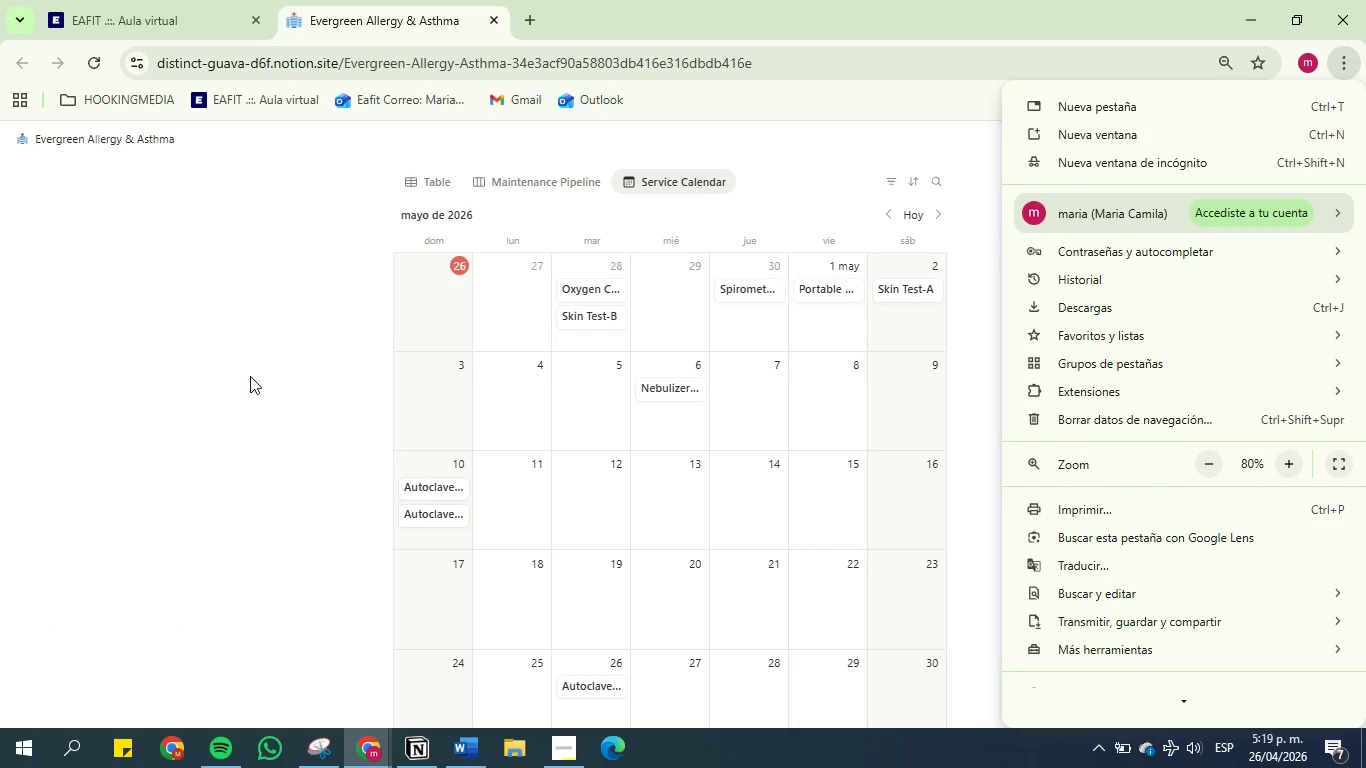 
left_click([252, 375])
 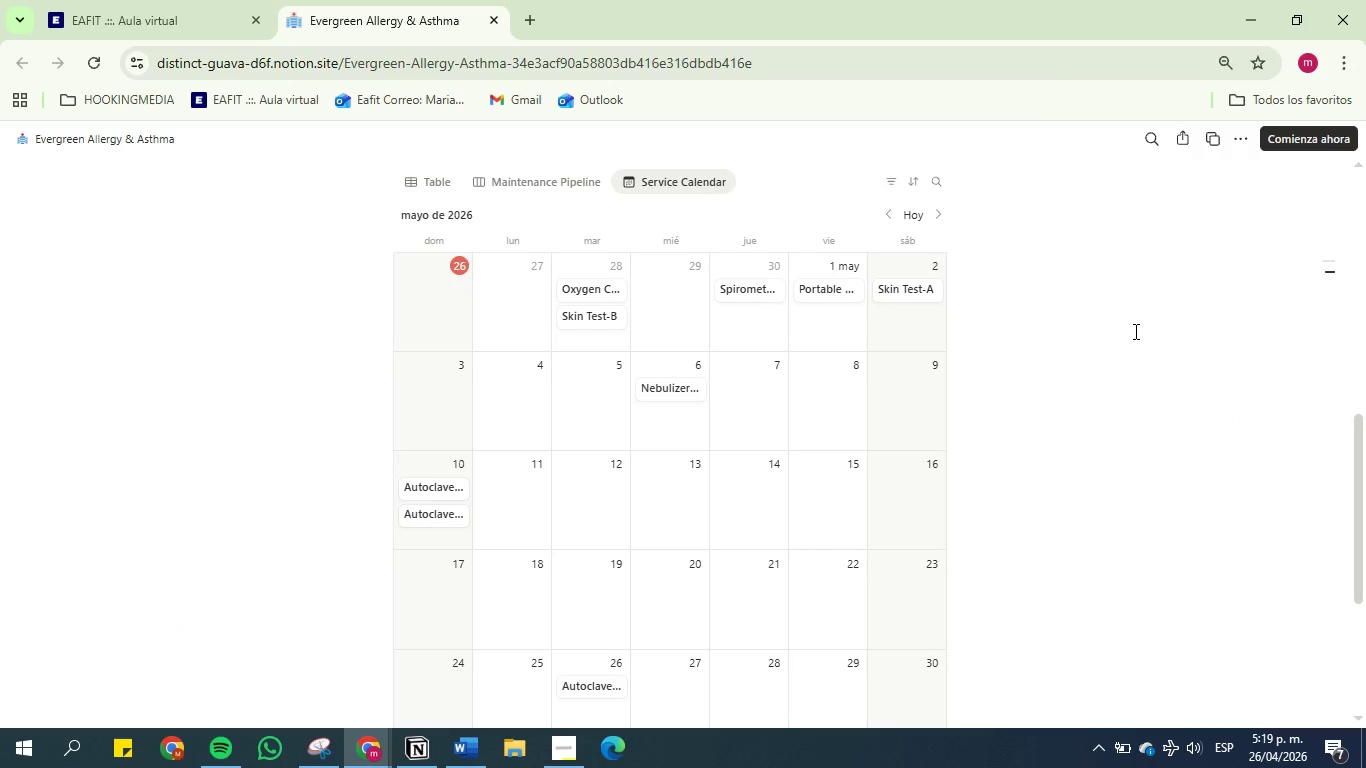 
scroll: coordinate [1134, 331], scroll_direction: down, amount: 1.0
 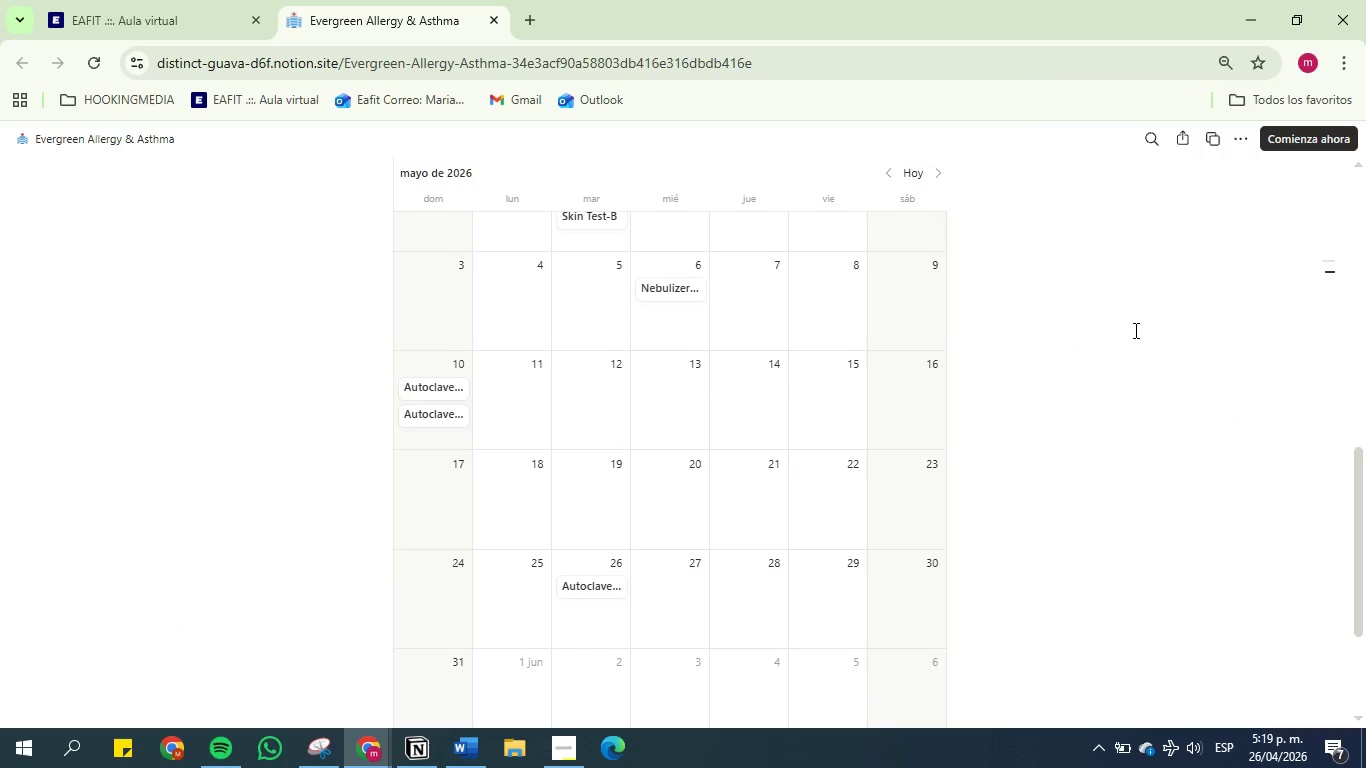 
scroll: coordinate [1134, 330], scroll_direction: up, amount: 1.0
 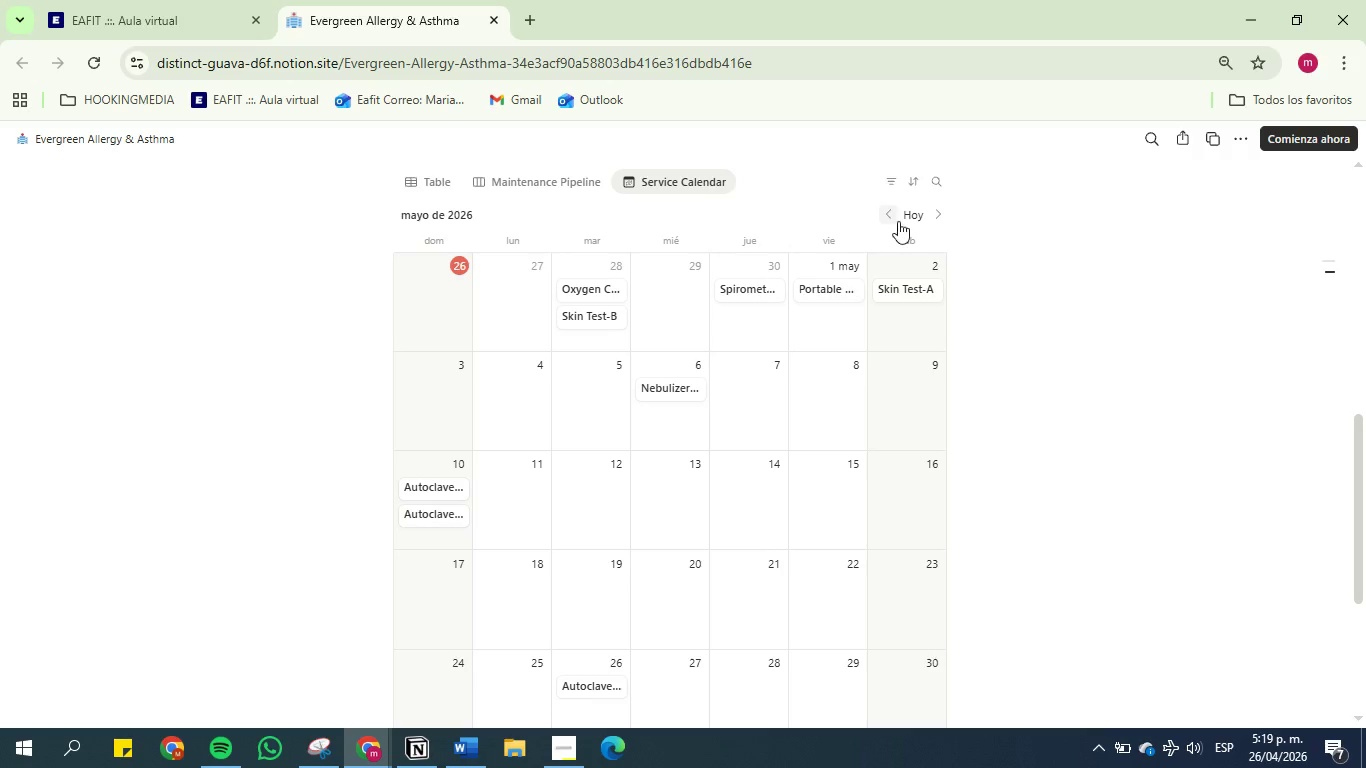 
left_click([889, 190])
 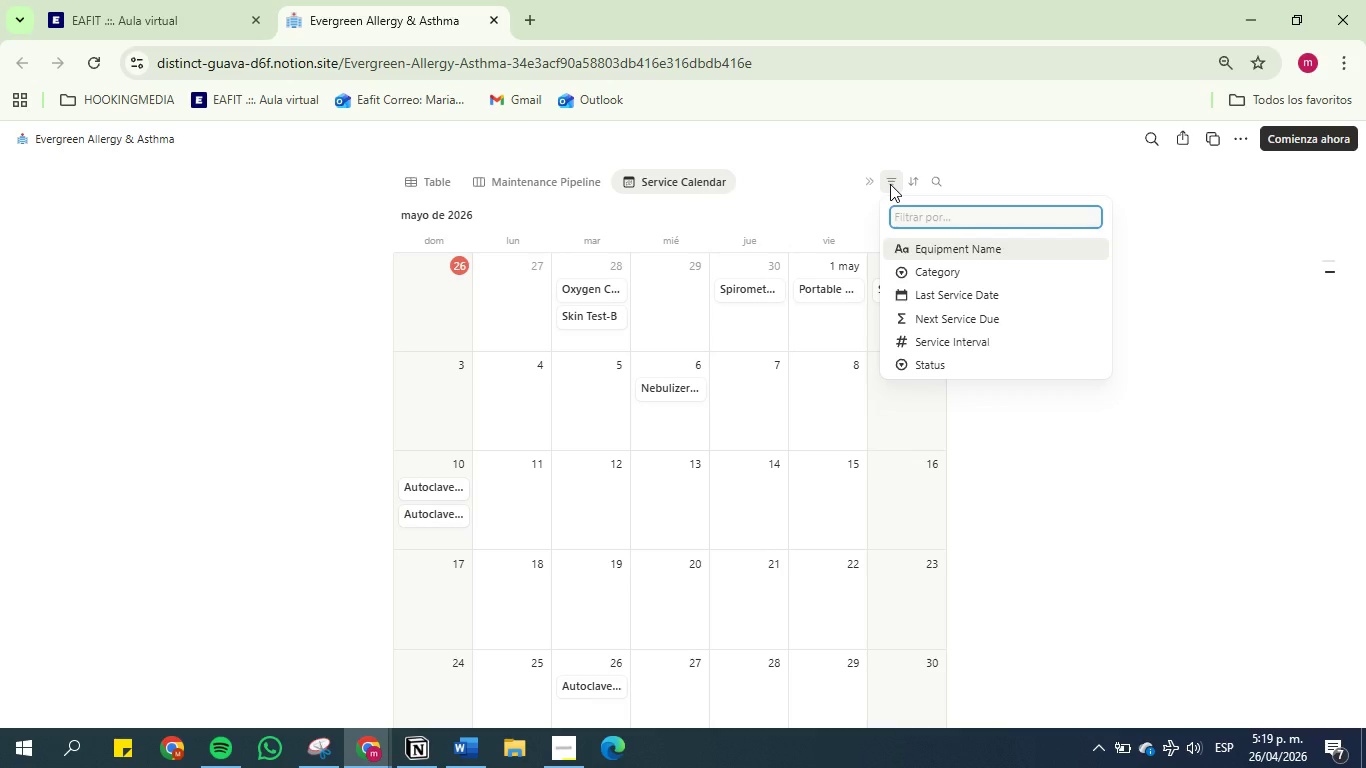 
left_click([890, 184])
 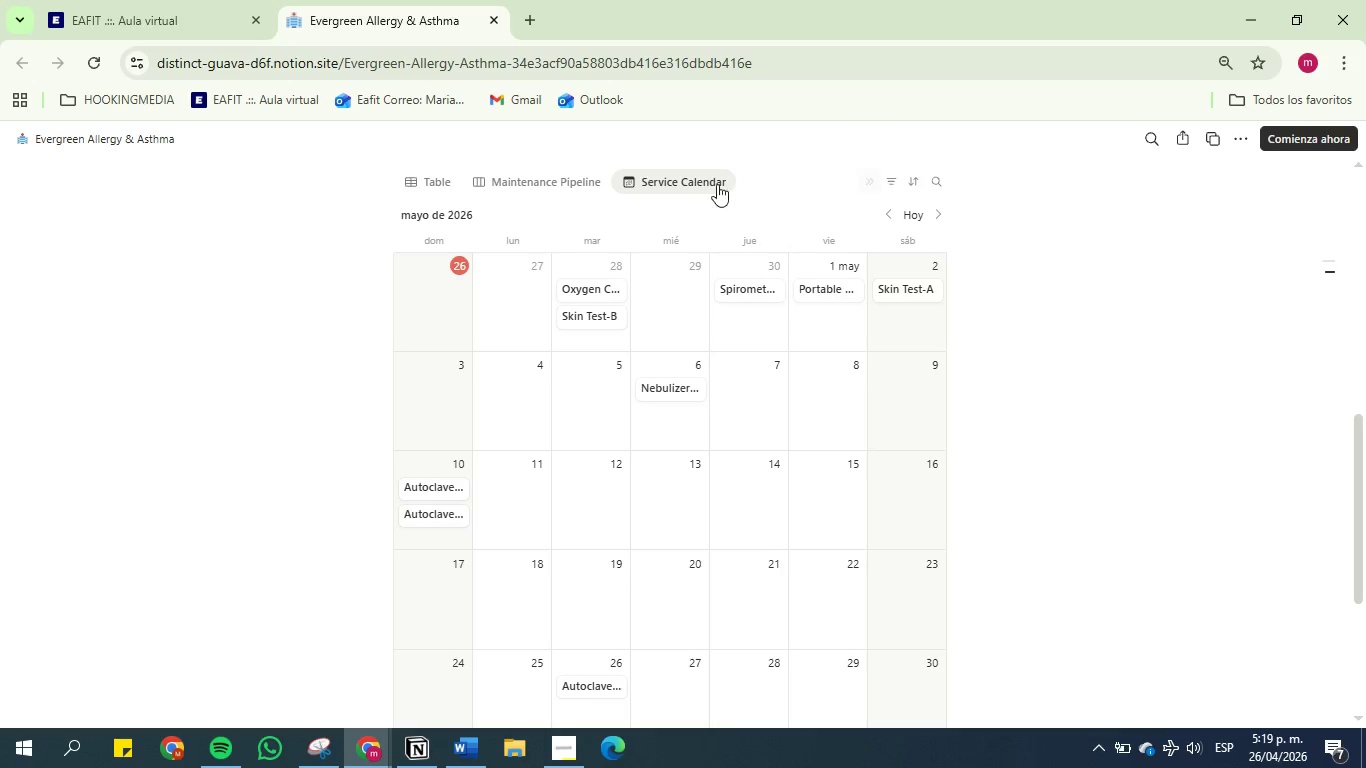 
left_click([657, 184])
 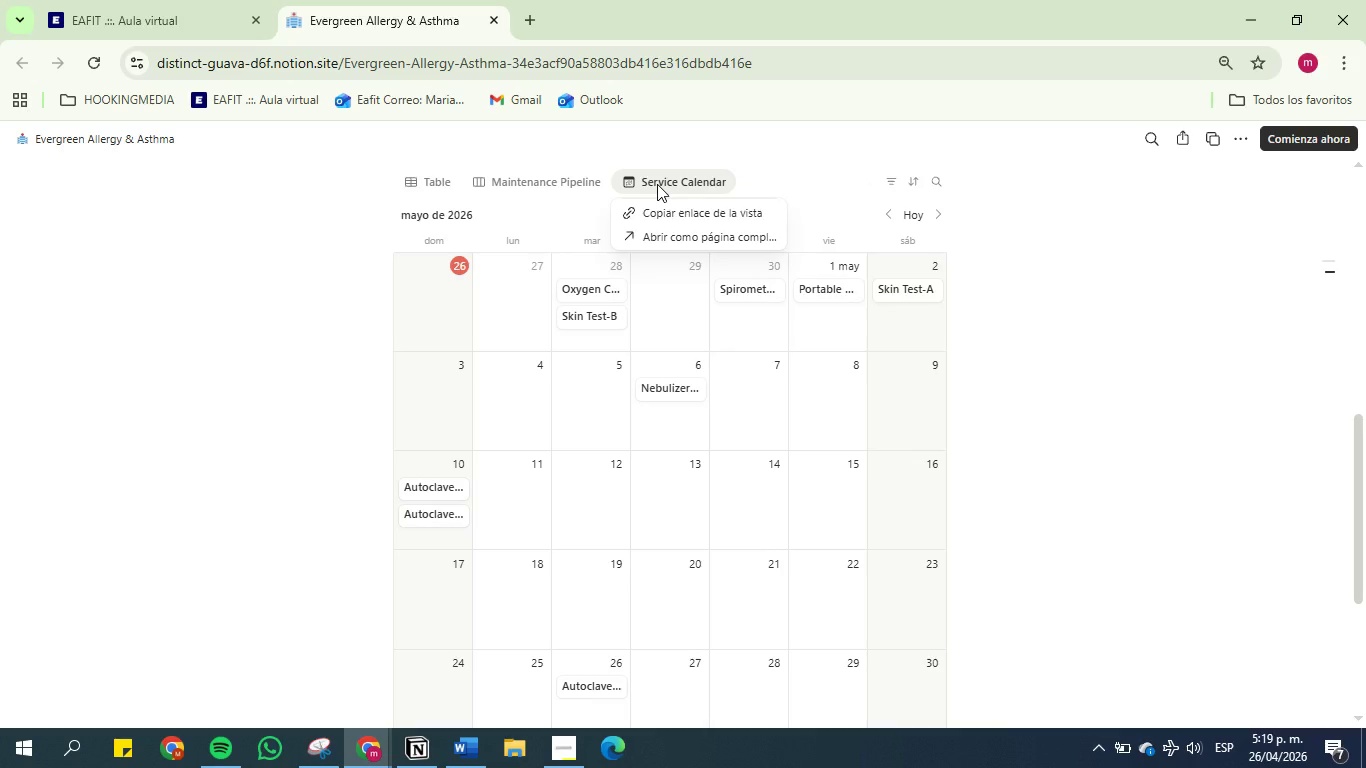 
left_click([657, 184])
 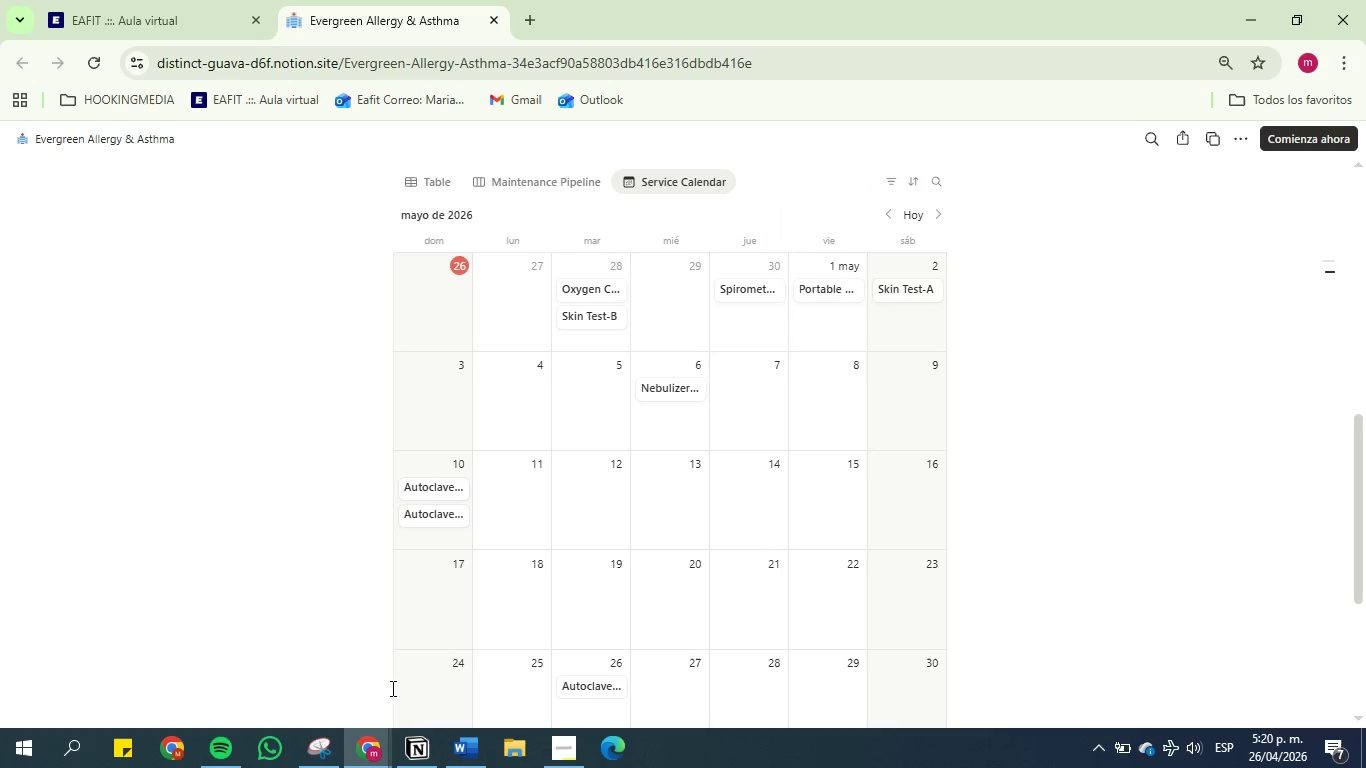 
left_click([441, 748])
 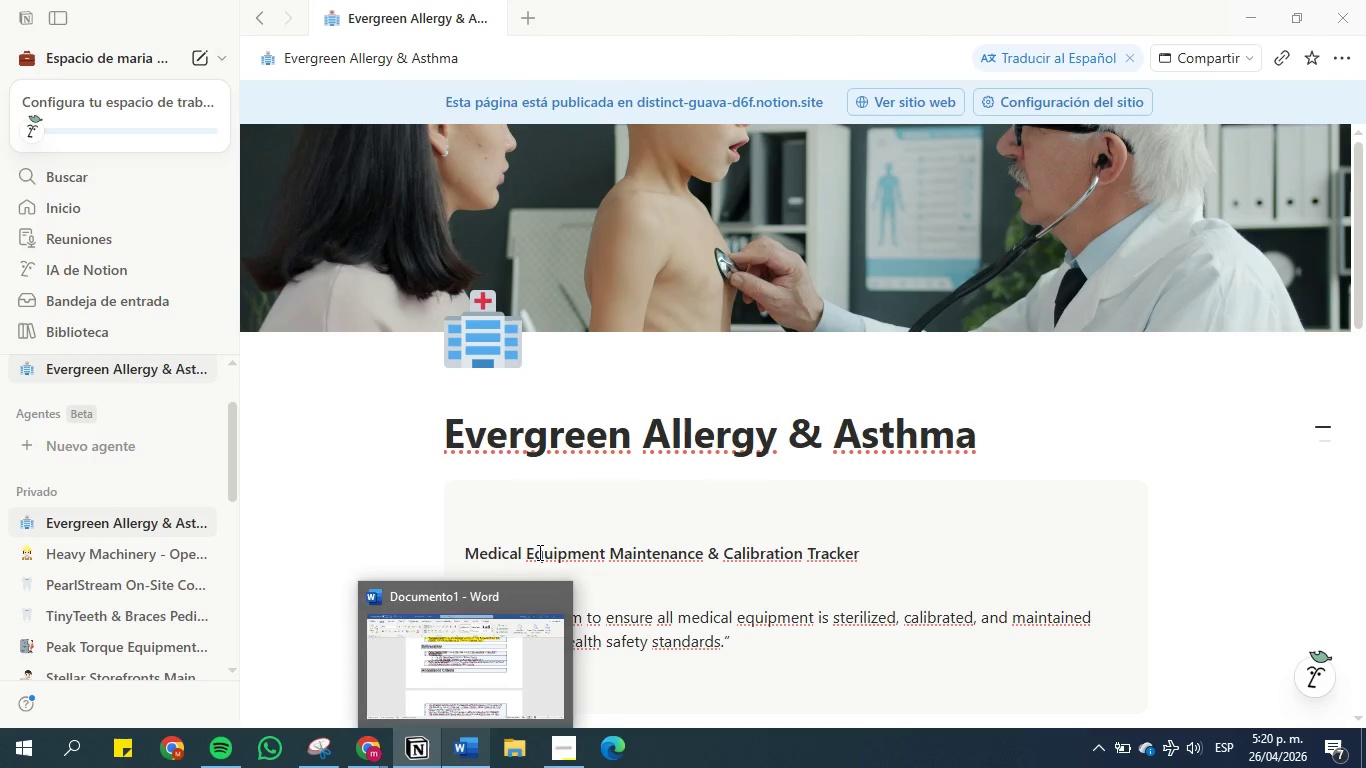 
scroll: coordinate [616, 516], scroll_direction: down, amount: 2.0
 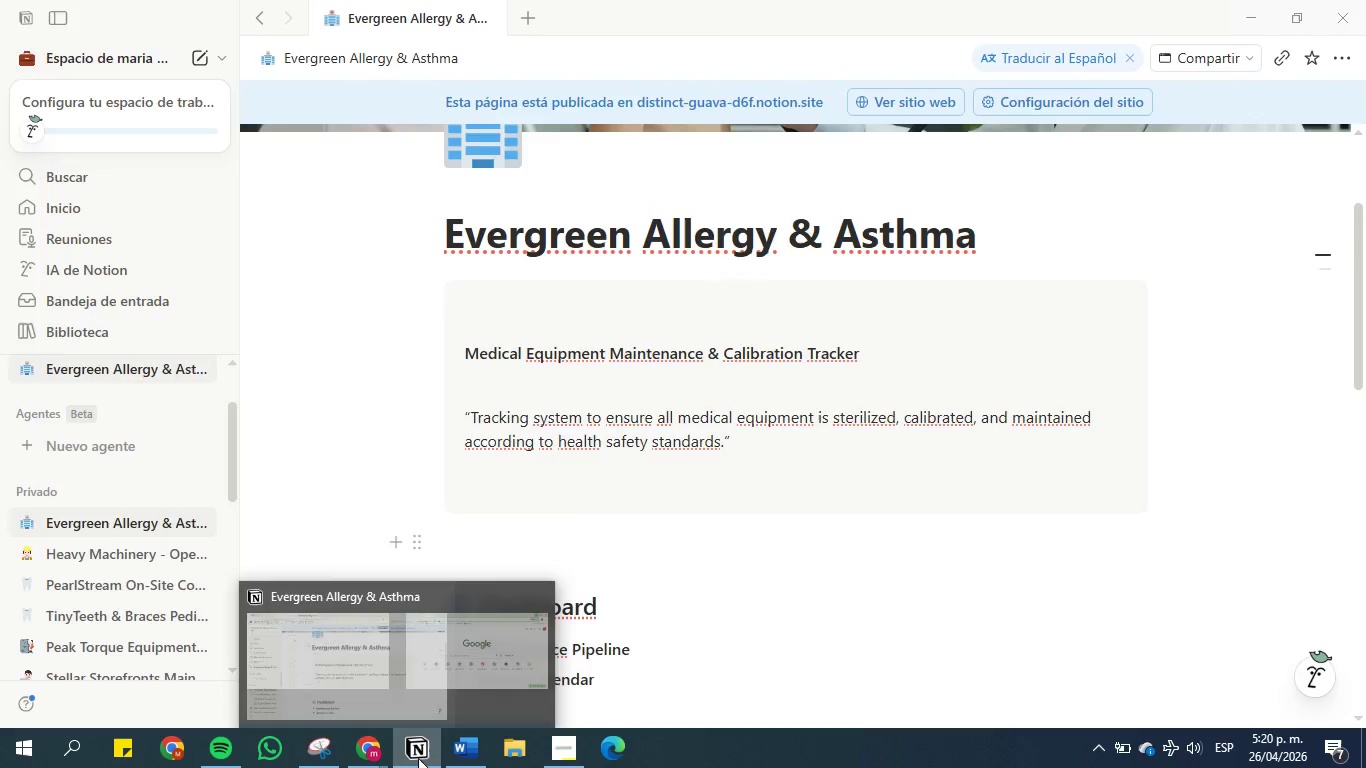 
double_click([462, 746])
 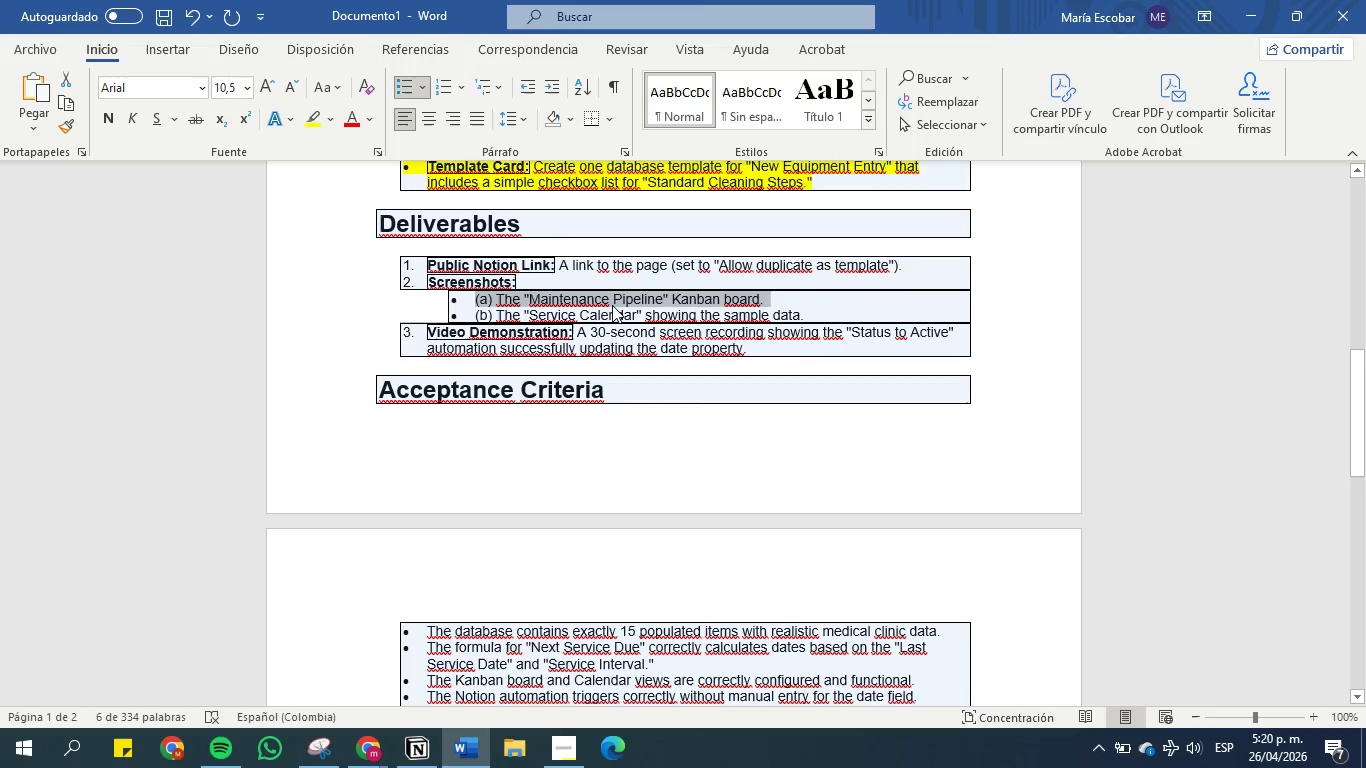 
left_click([618, 327])
 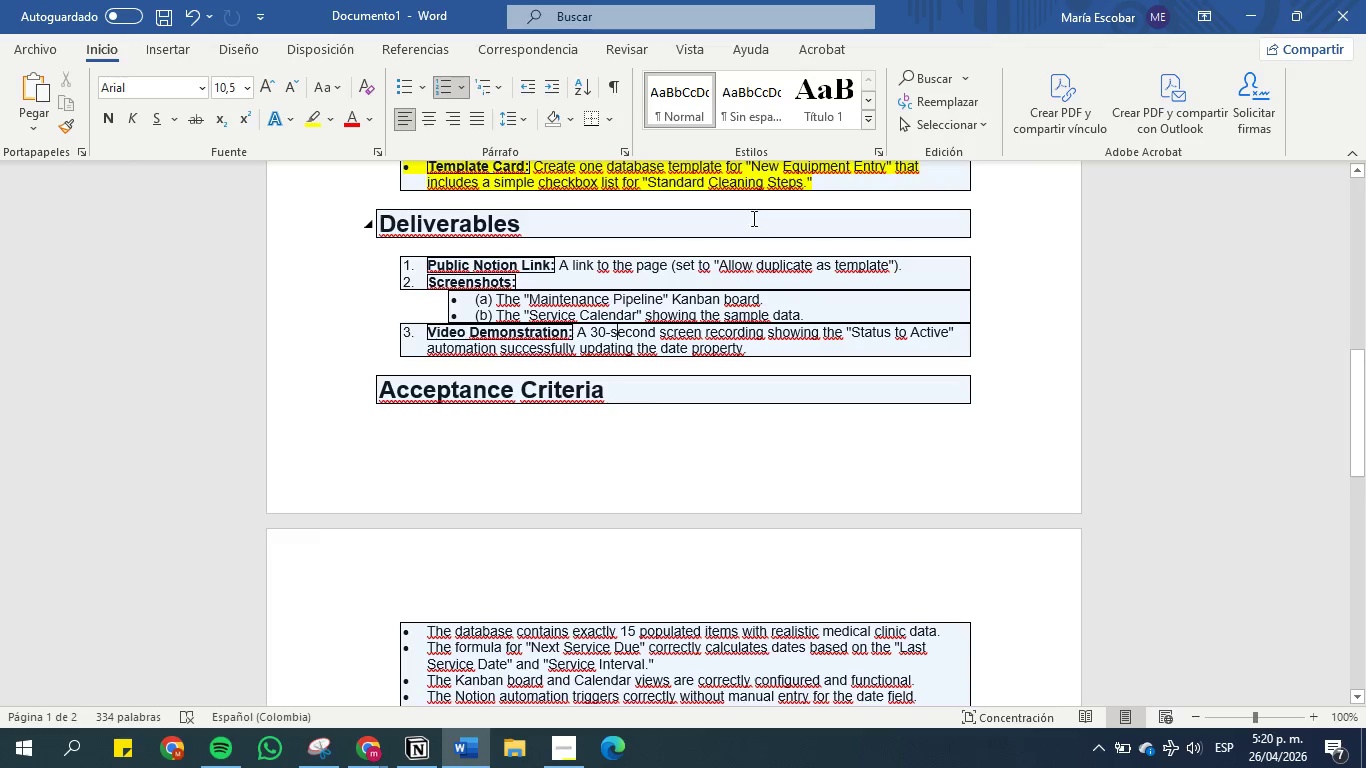 
left_click([1253, 18])
 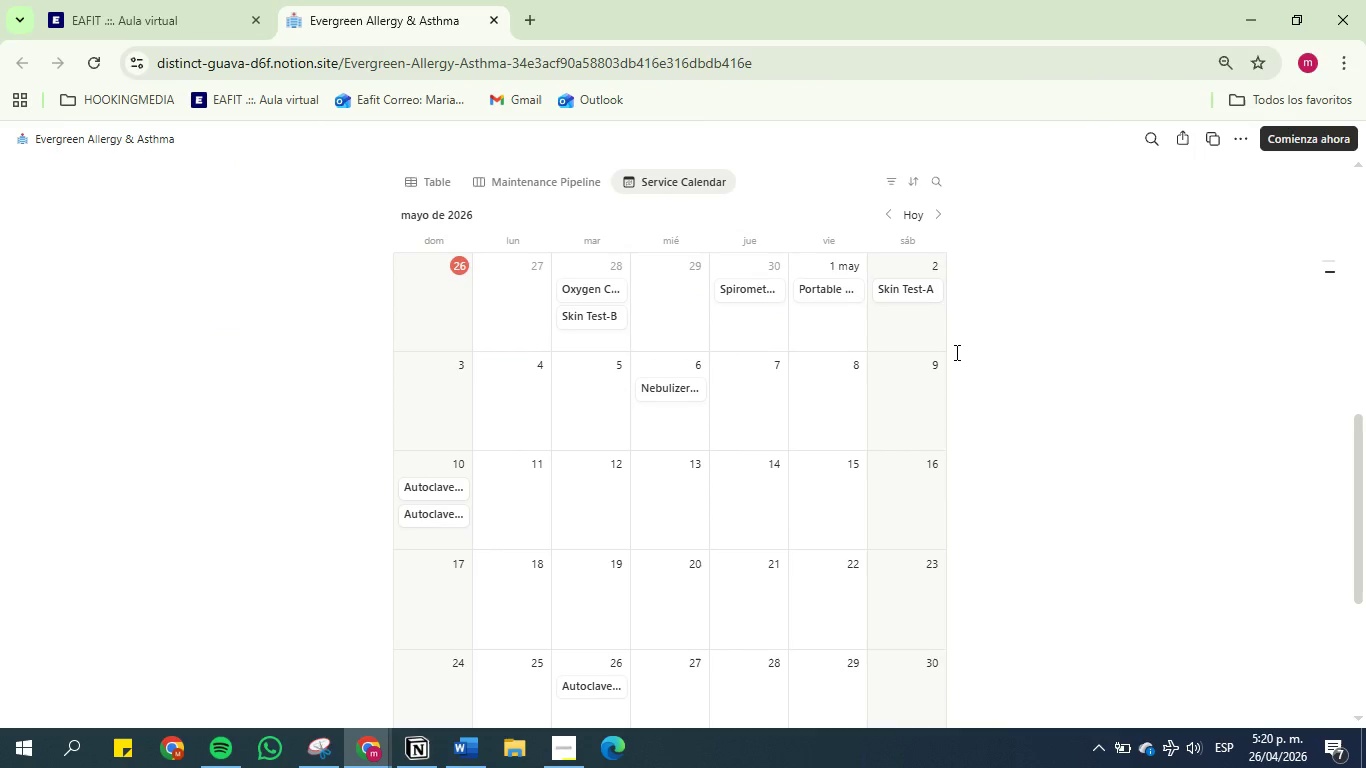 
scroll: coordinate [955, 352], scroll_direction: none, amount: 0.0
 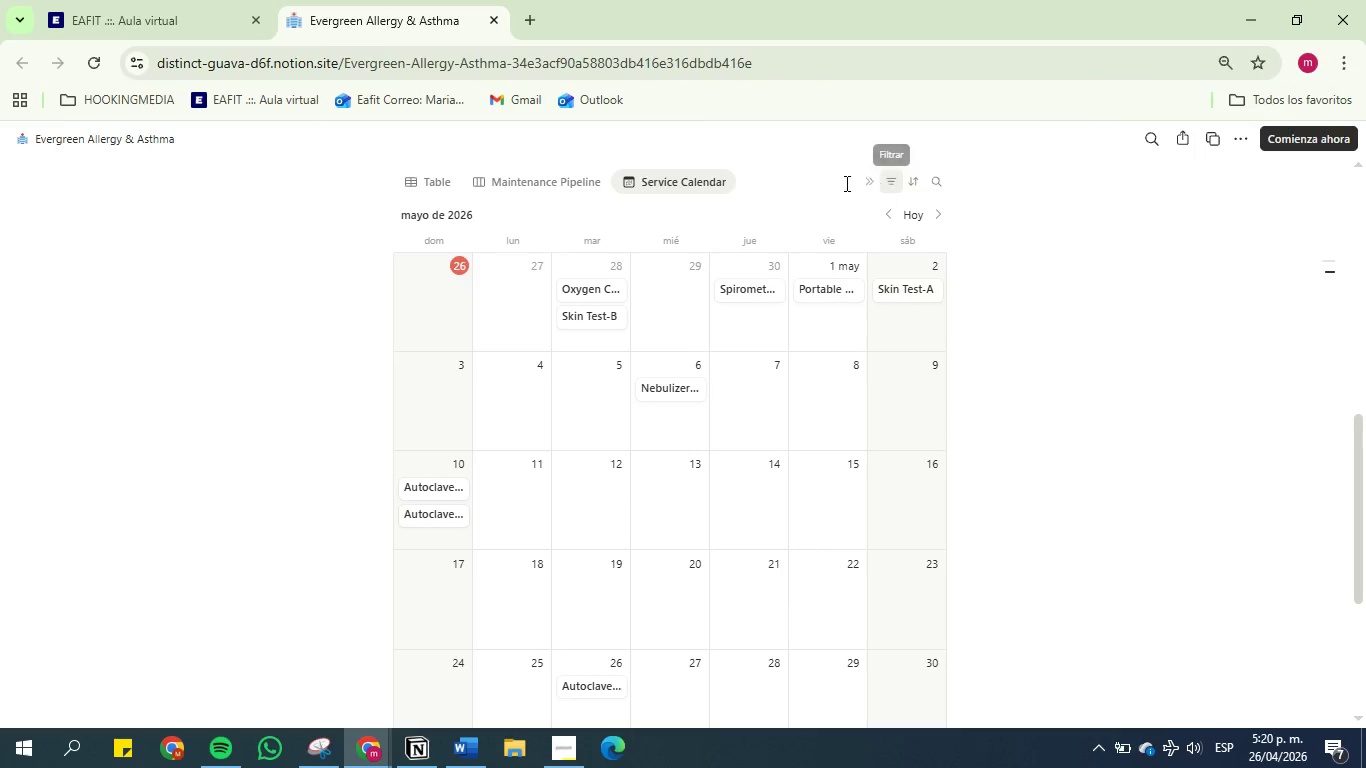 
left_click([671, 182])
 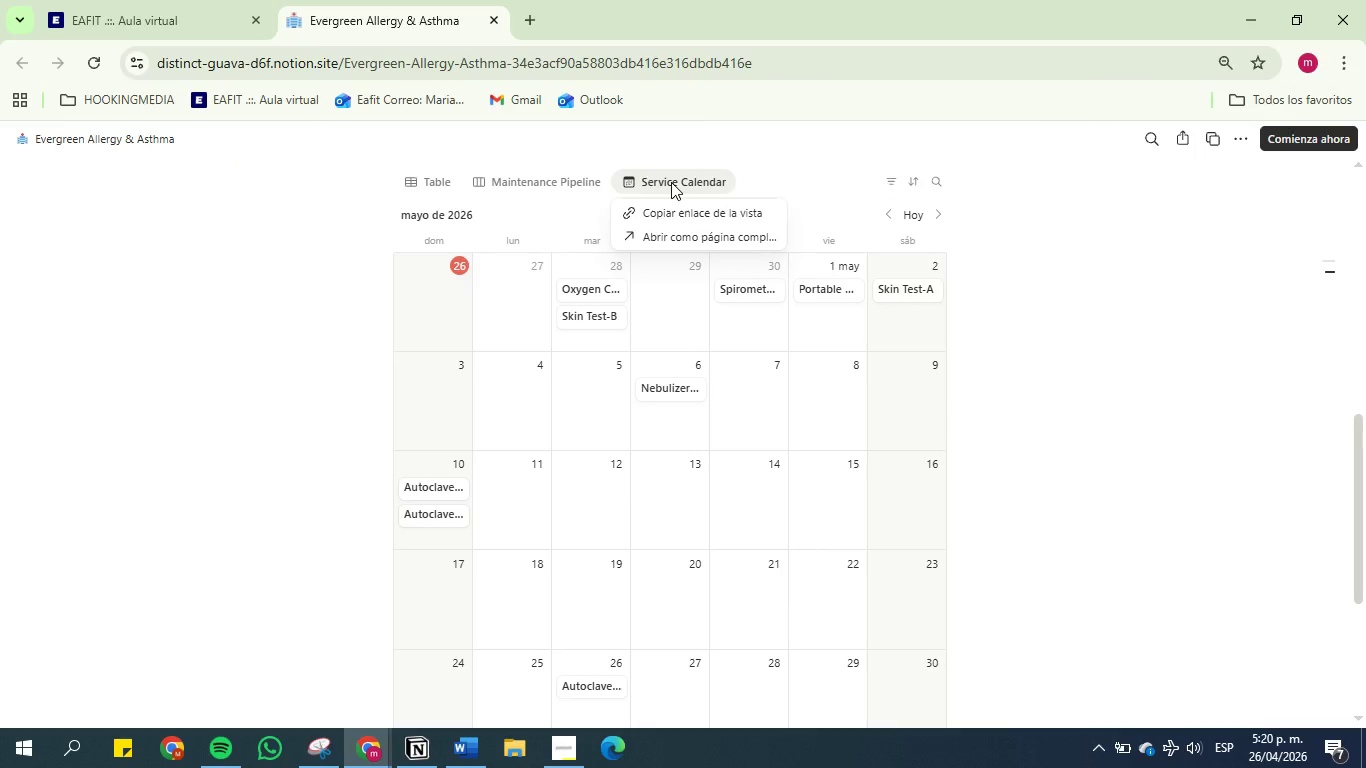 
left_click([671, 182])
 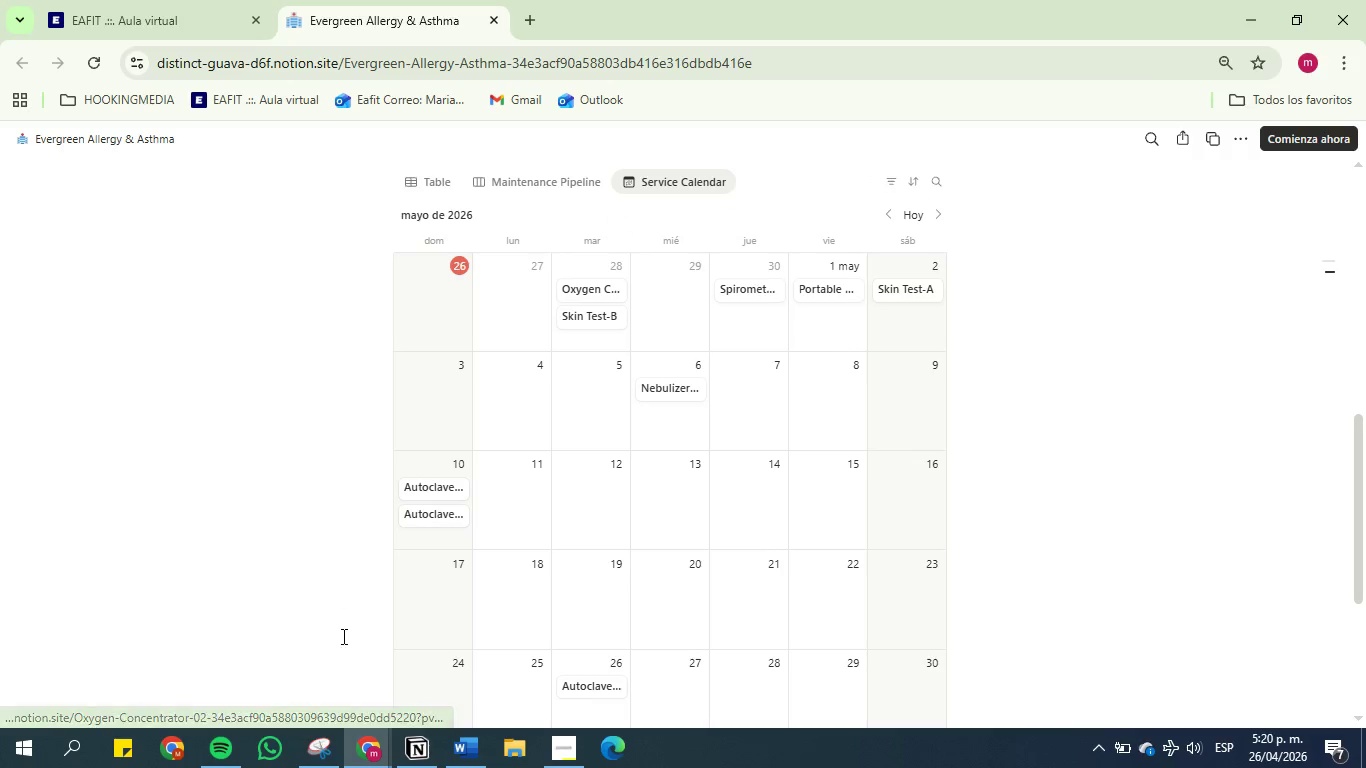 
wait(5.84)
 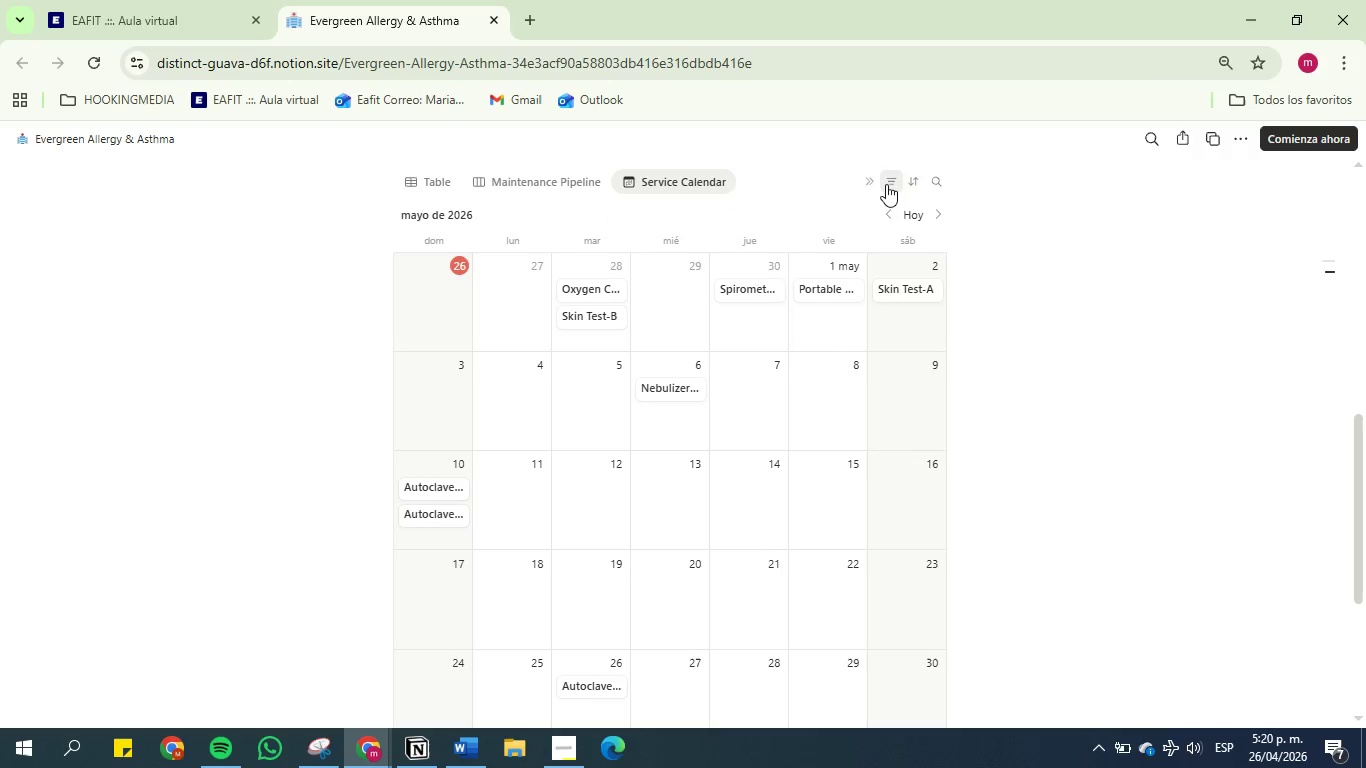 
left_click([320, 750])
 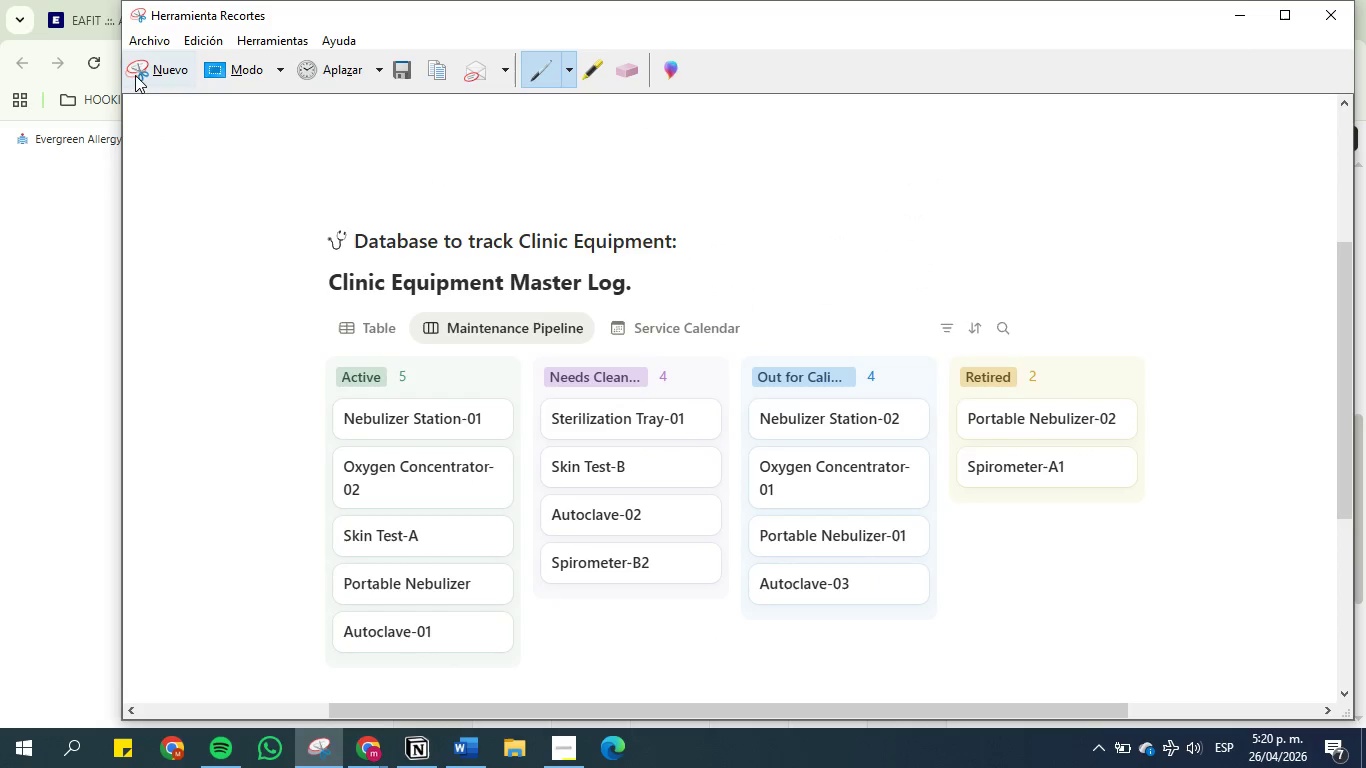 
left_click([136, 73])
 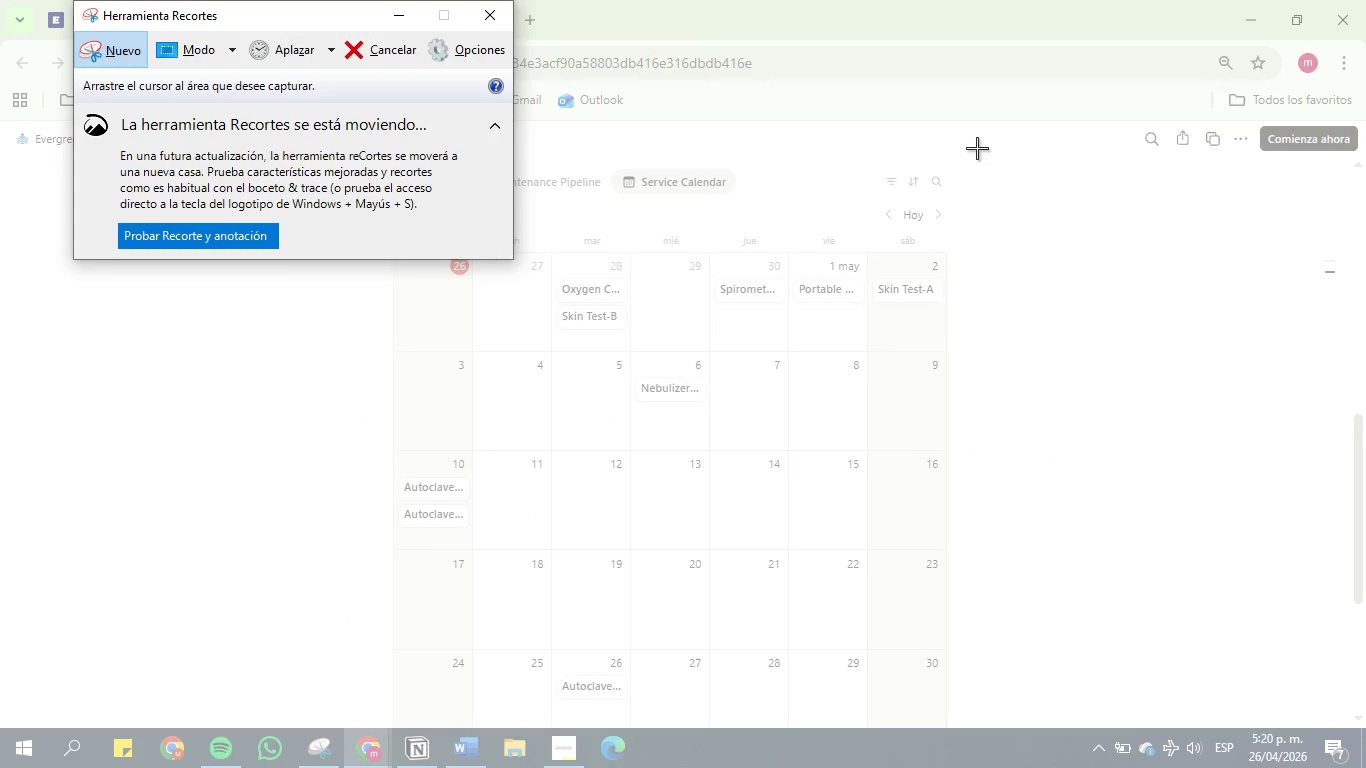 
left_click_drag(start_coordinate=[974, 138], to_coordinate=[364, 724])
 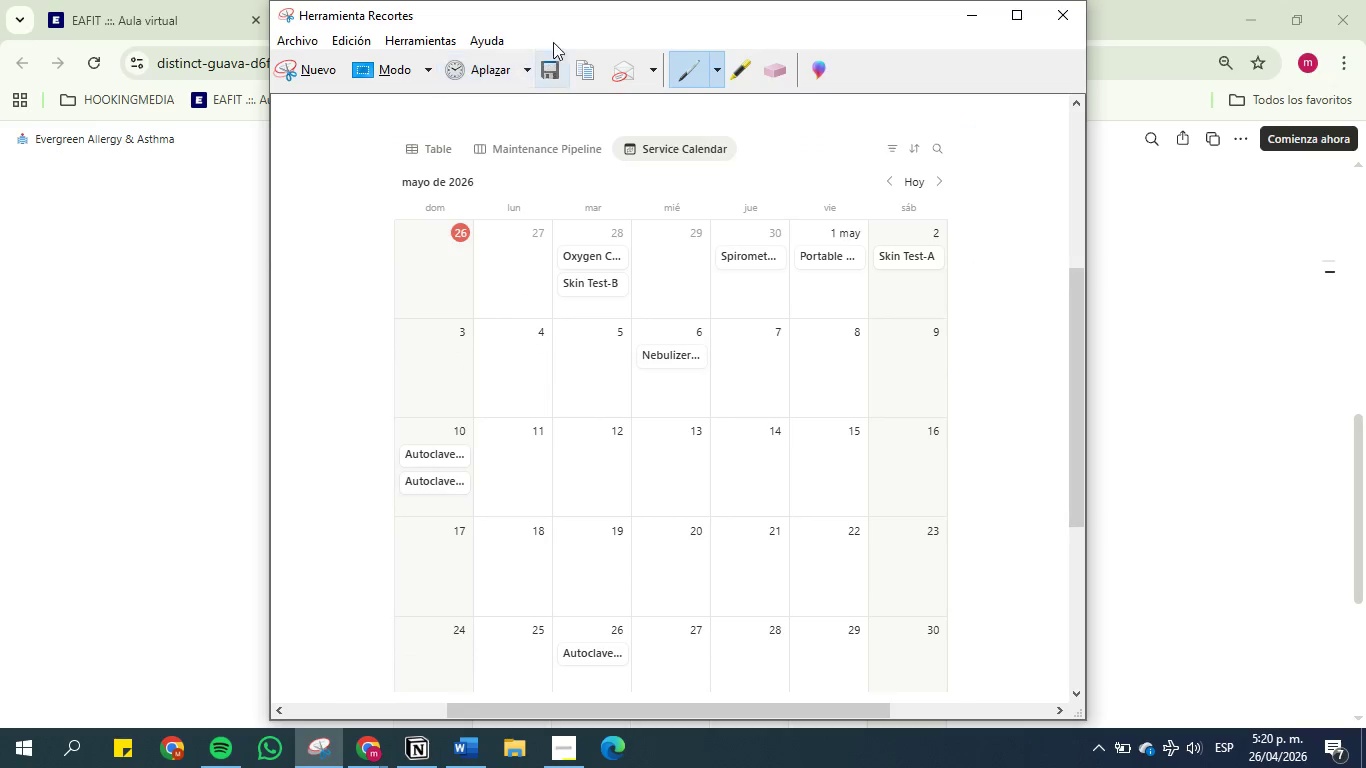 
left_click([552, 72])
 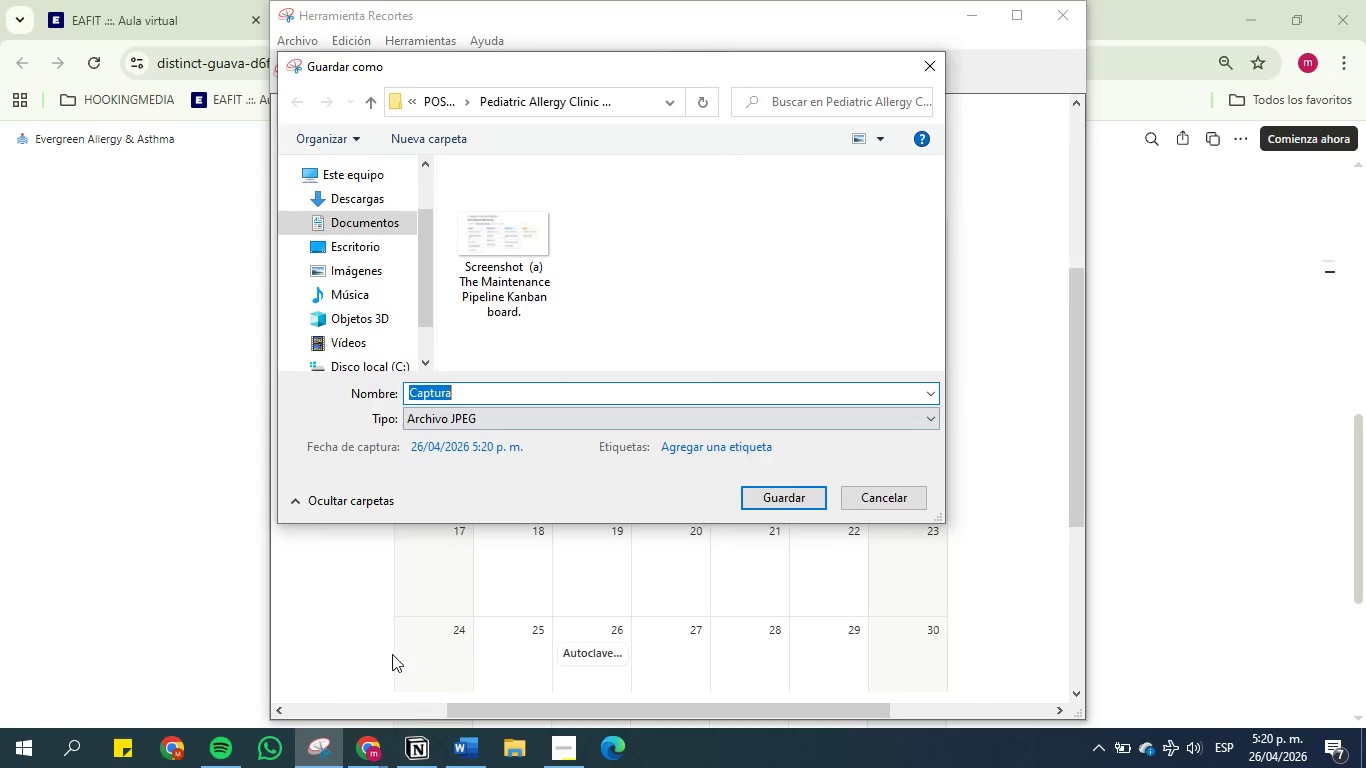 
left_click([458, 759])
 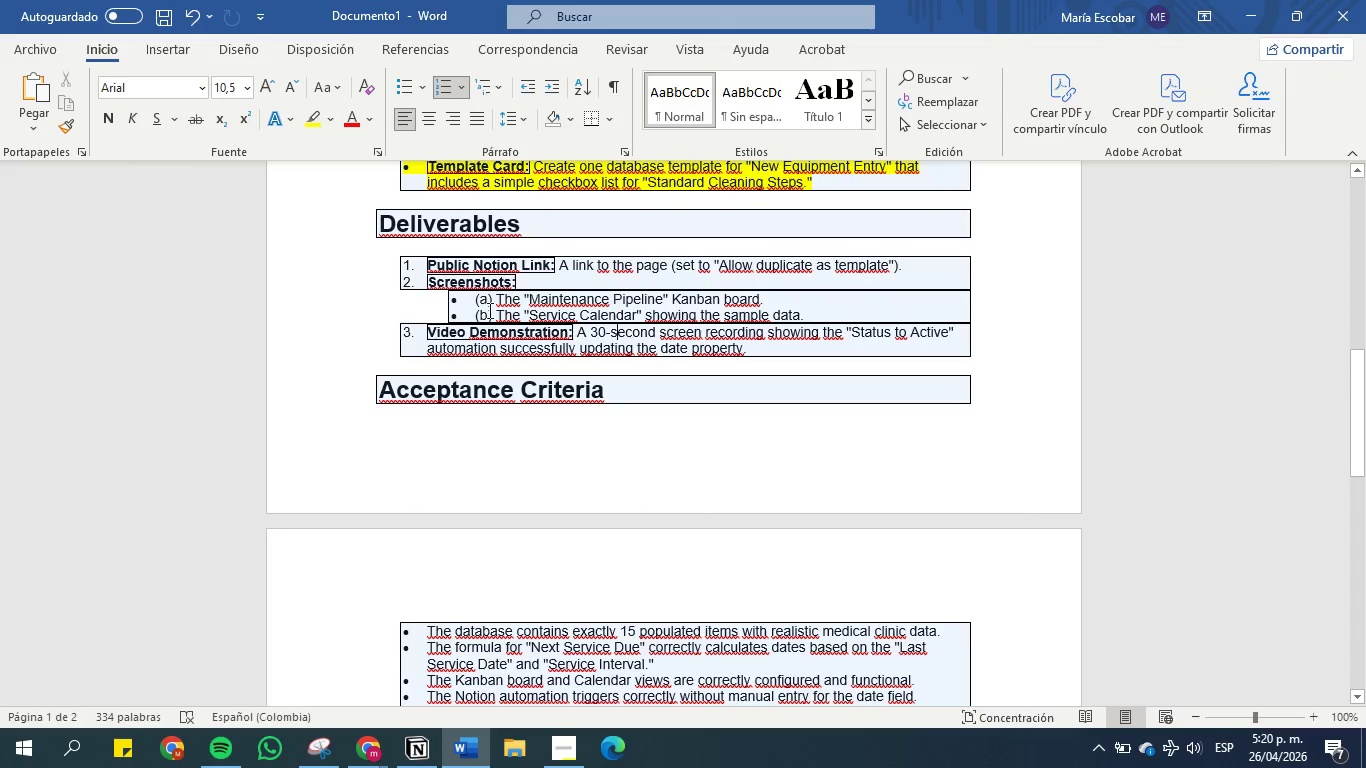 
left_click([488, 310])
 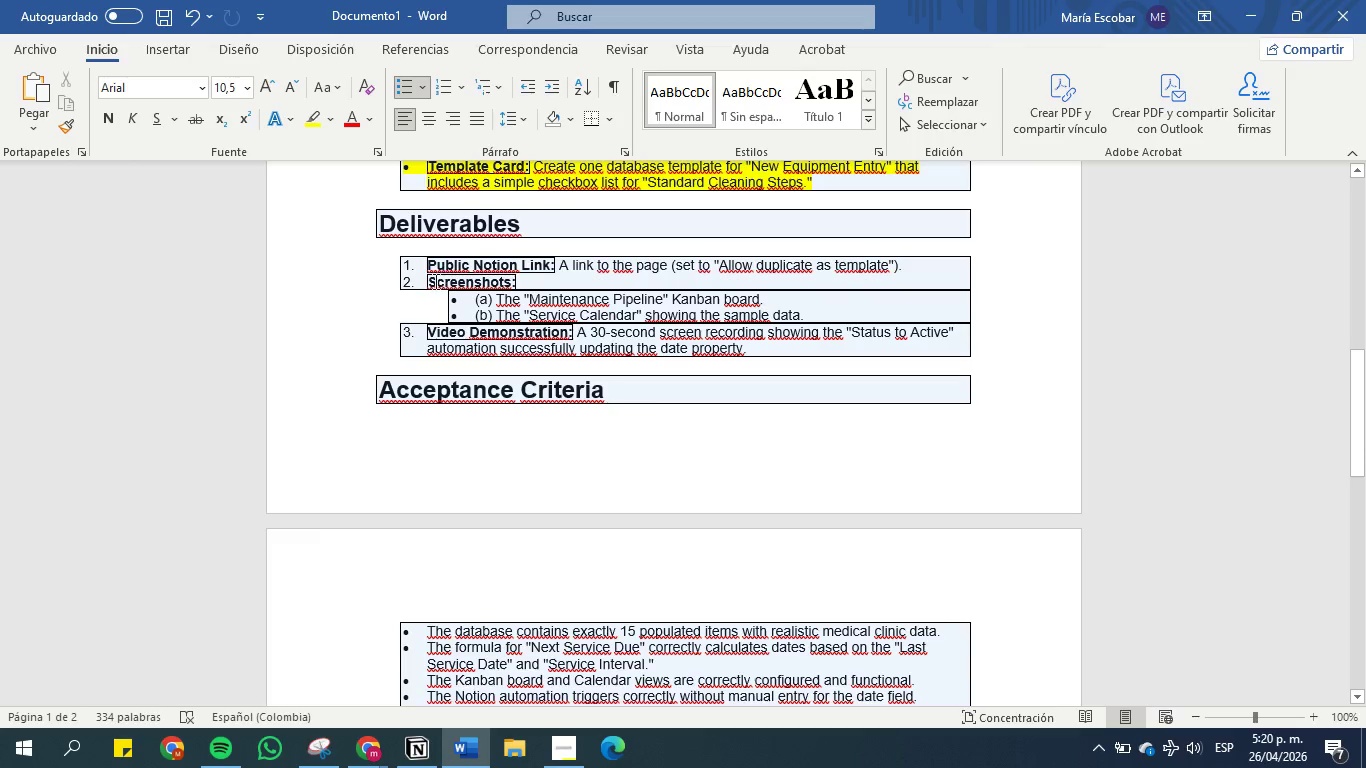 
left_click_drag(start_coordinate=[431, 282], to_coordinate=[506, 283])
 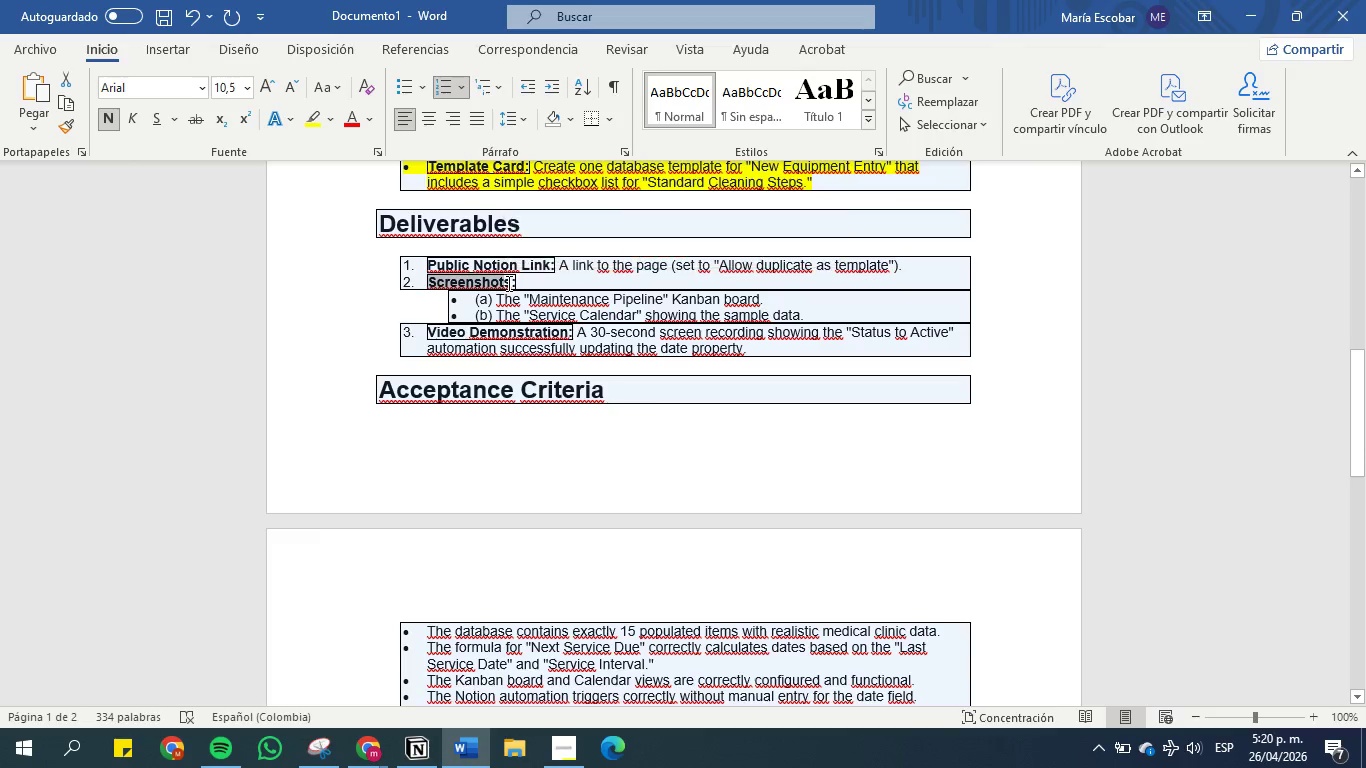 
key(Control+C)
 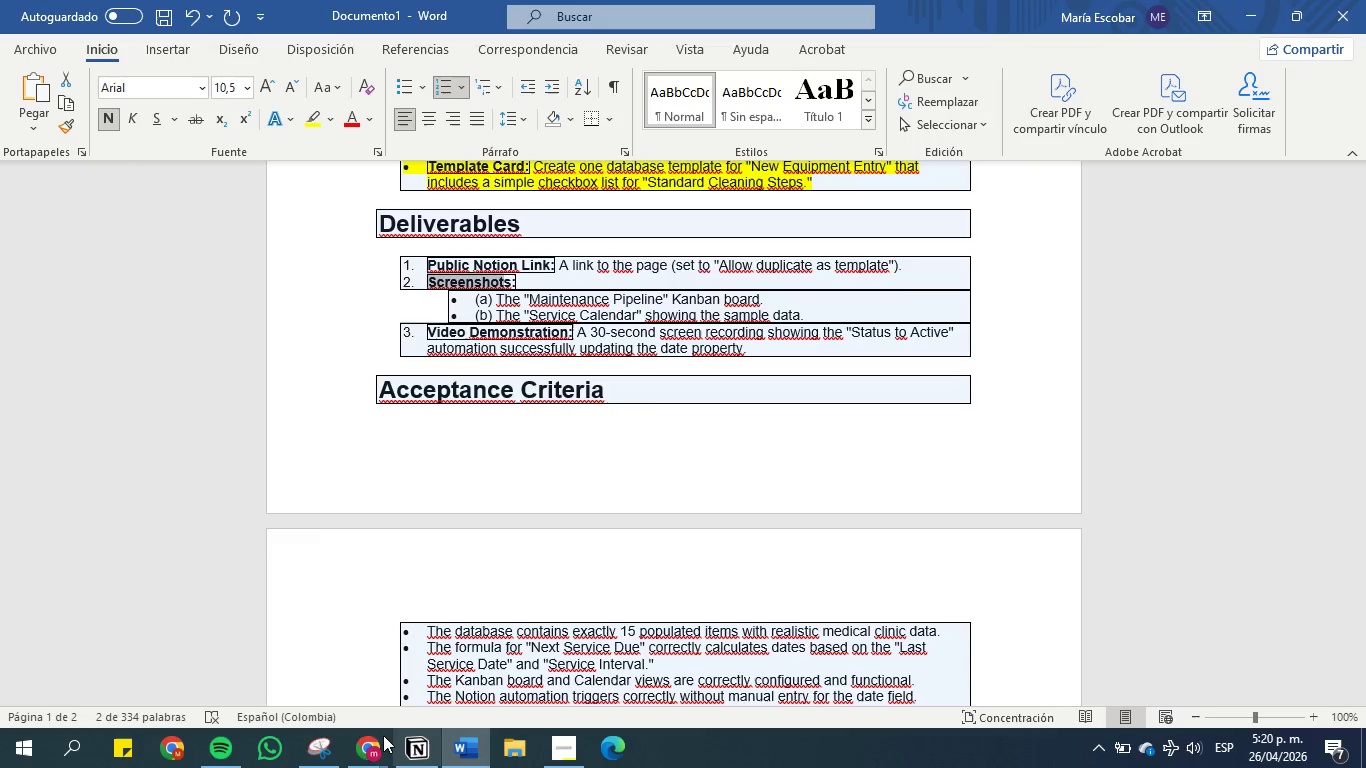 
left_click([311, 741])
 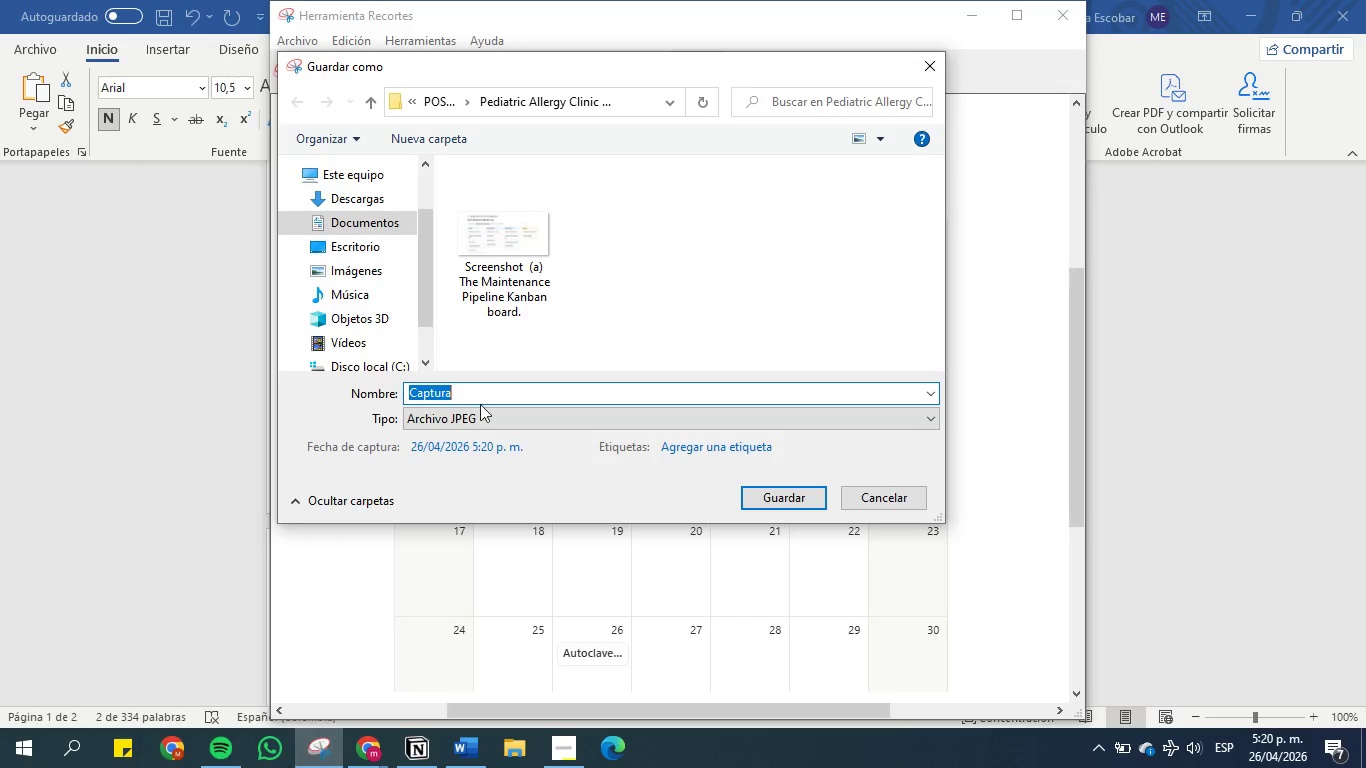 
key(Control+V)
 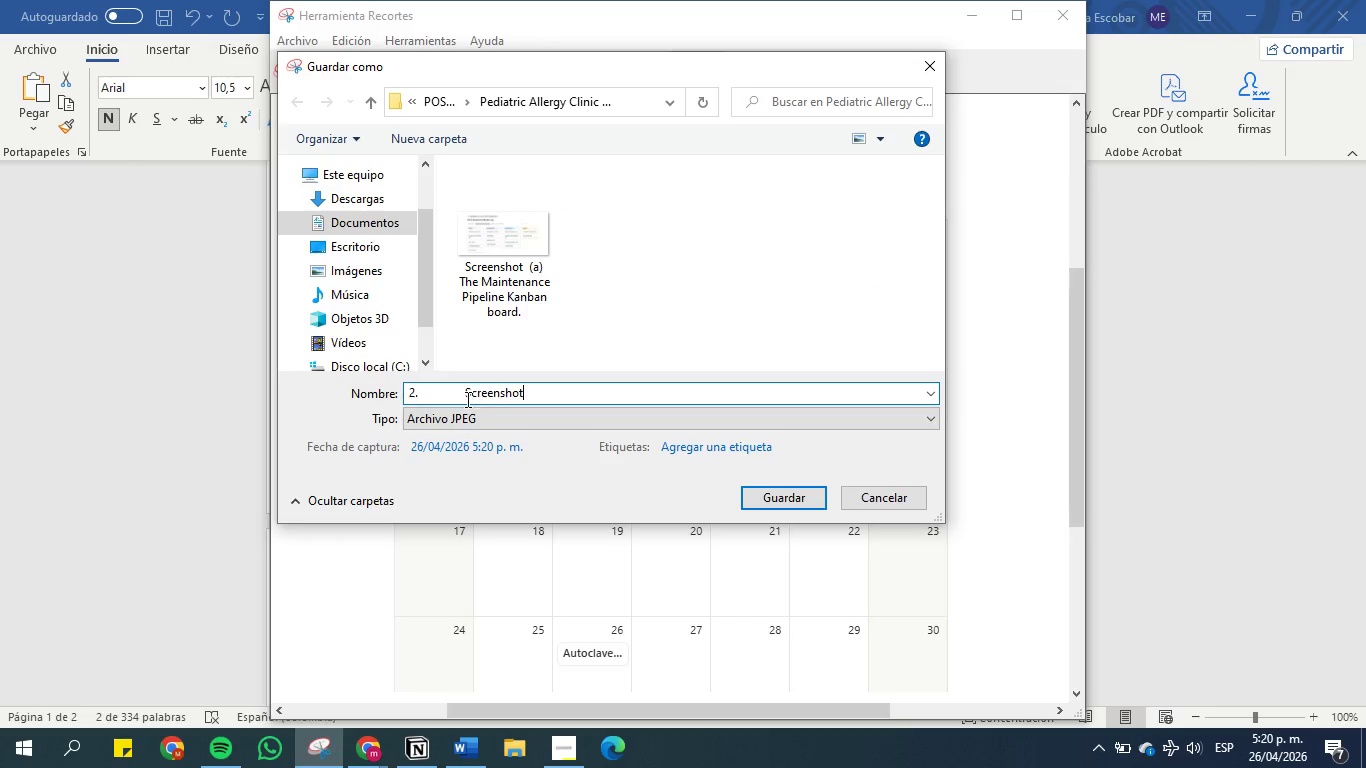 
left_click([466, 399])
 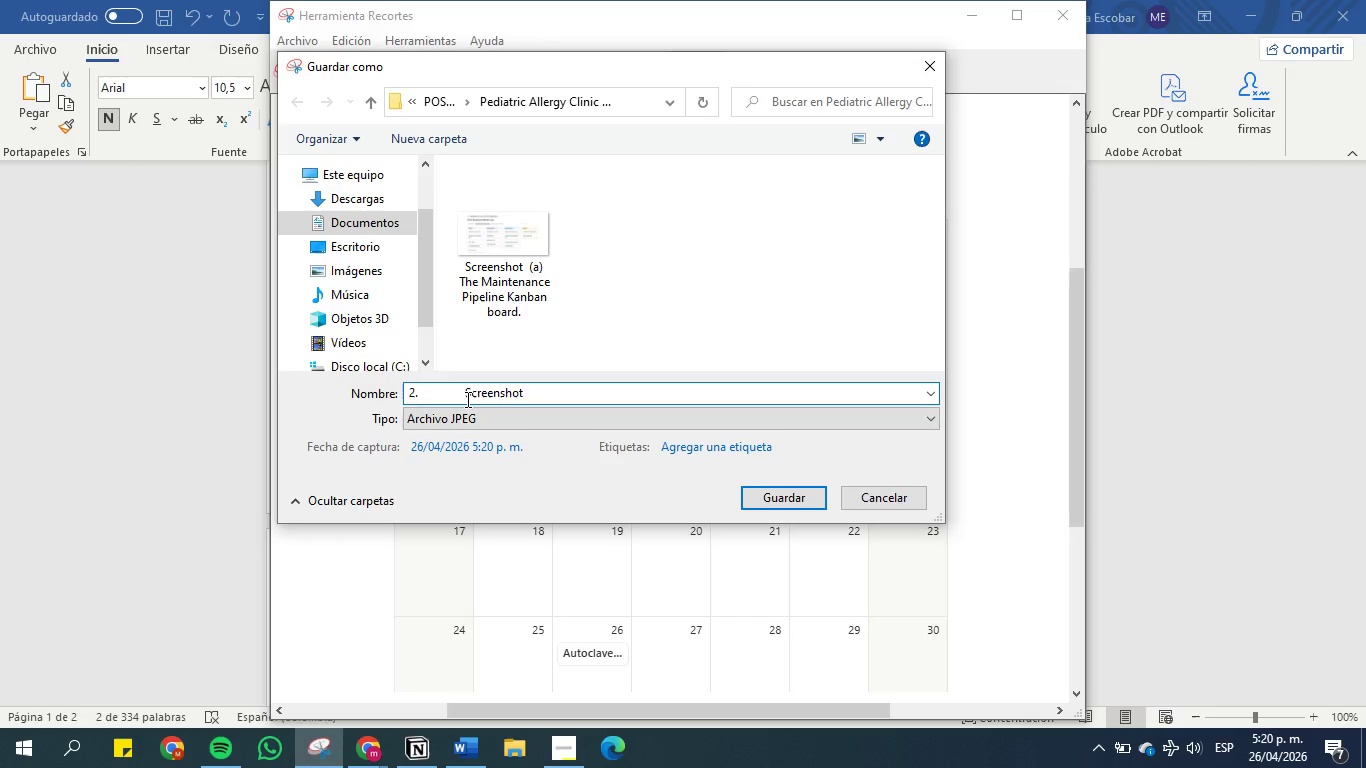 
key(Backspace)
 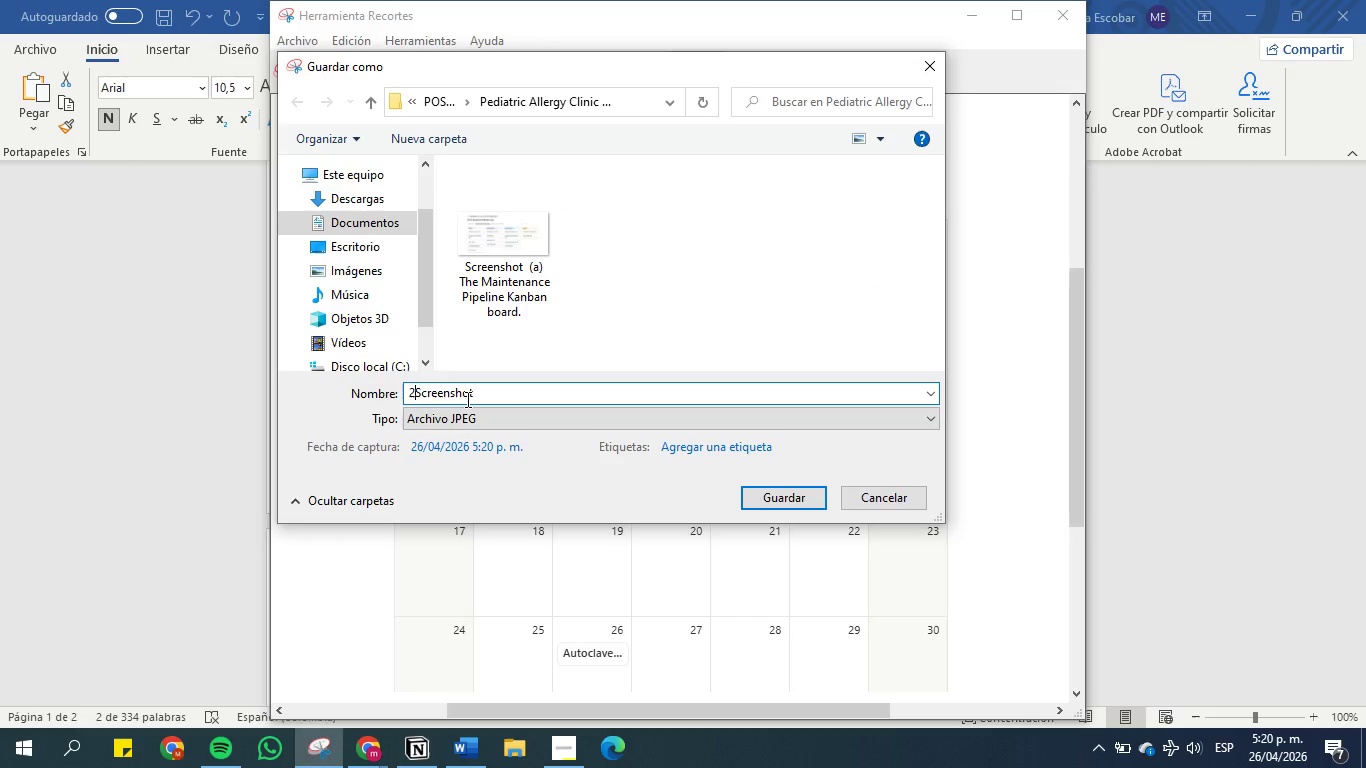 
key(Backspace)
 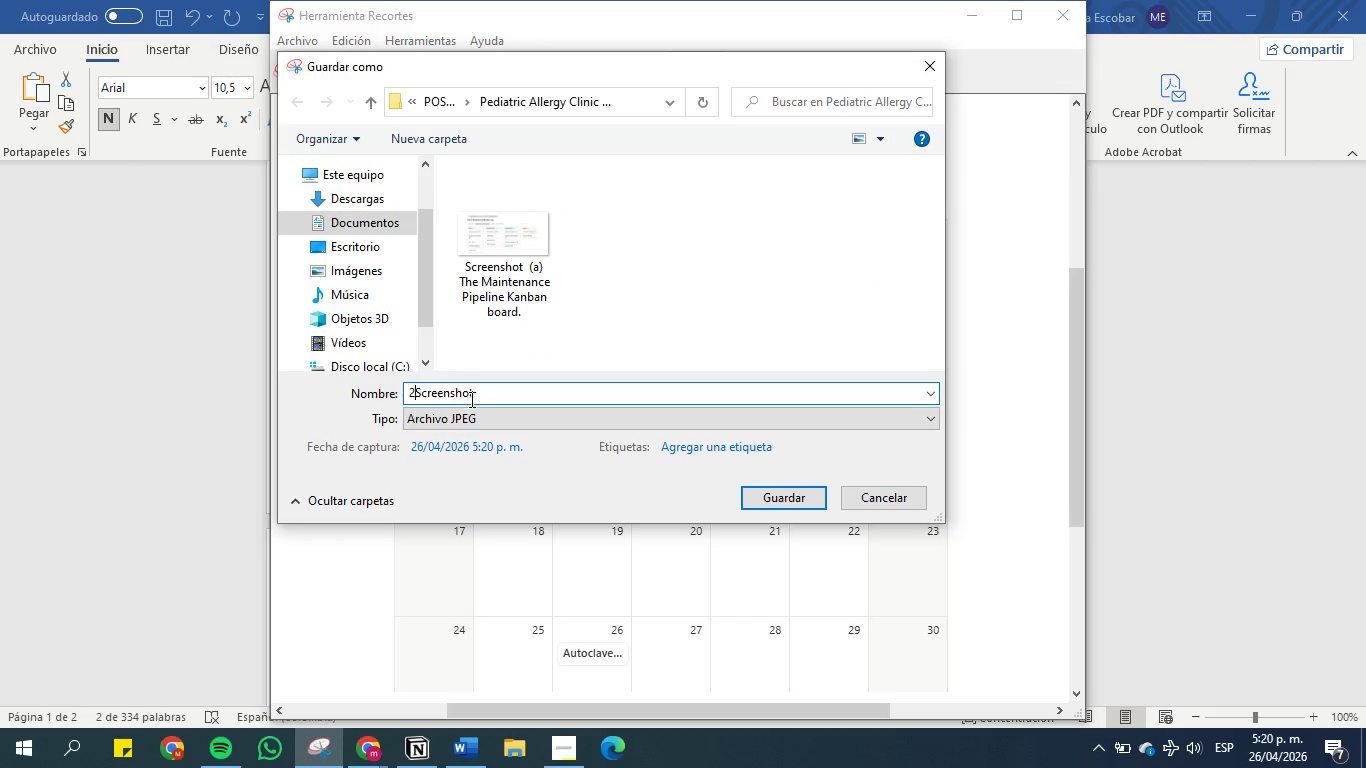 
key(Backspace)
 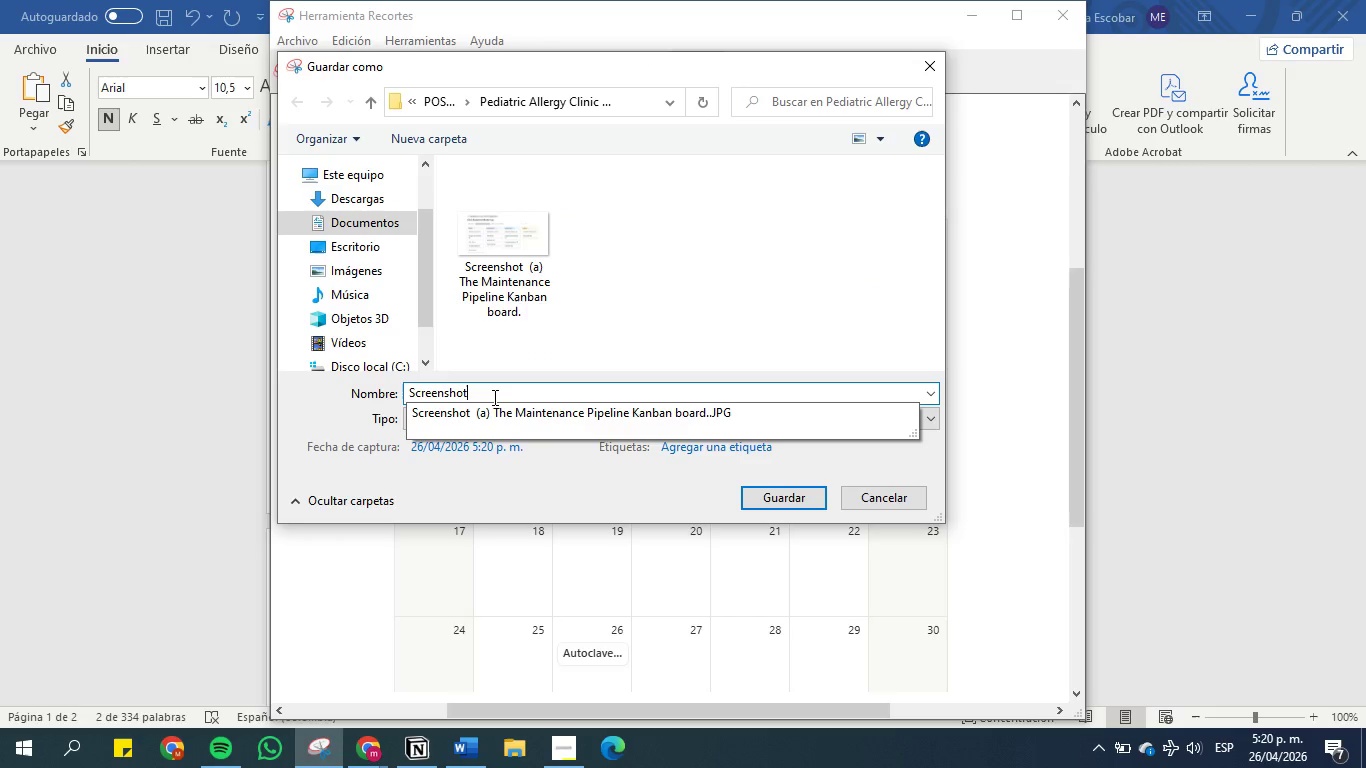 
left_click([493, 397])
 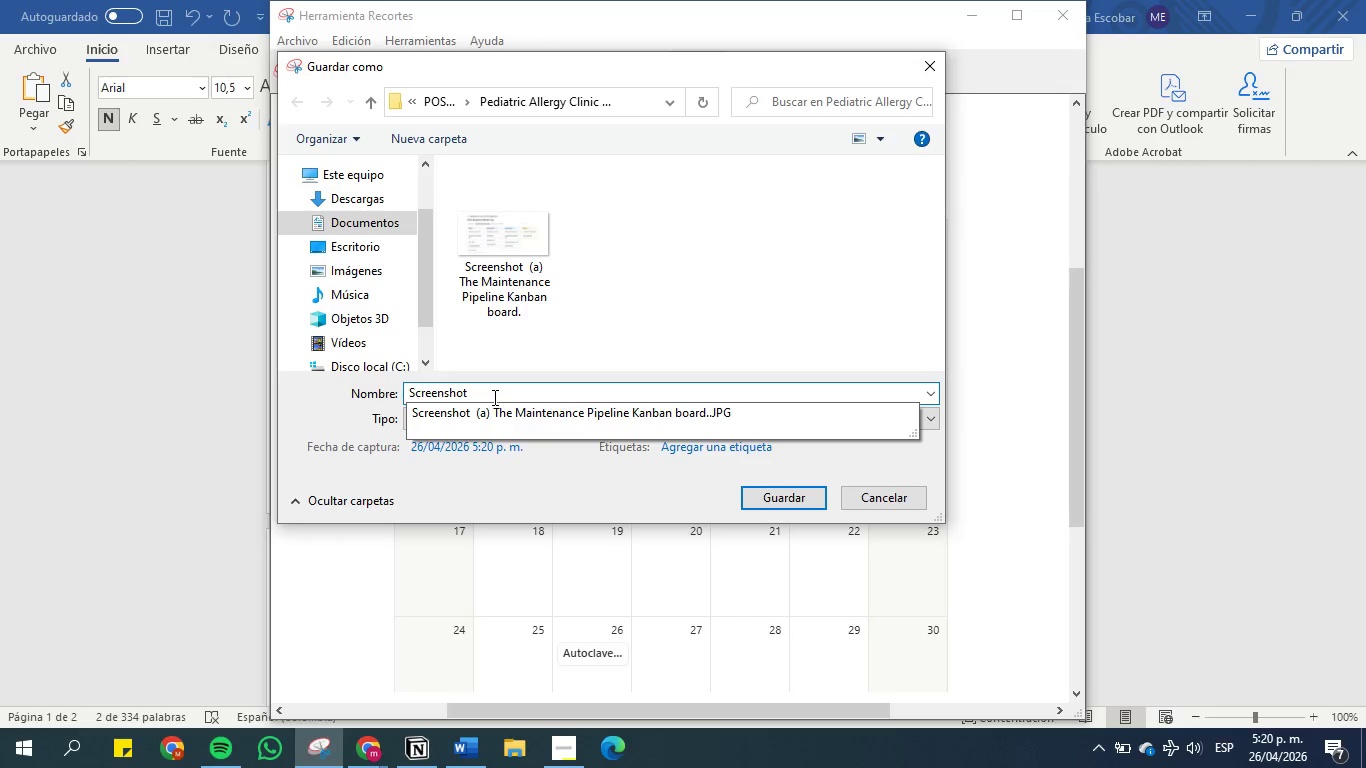 
key(Space)
 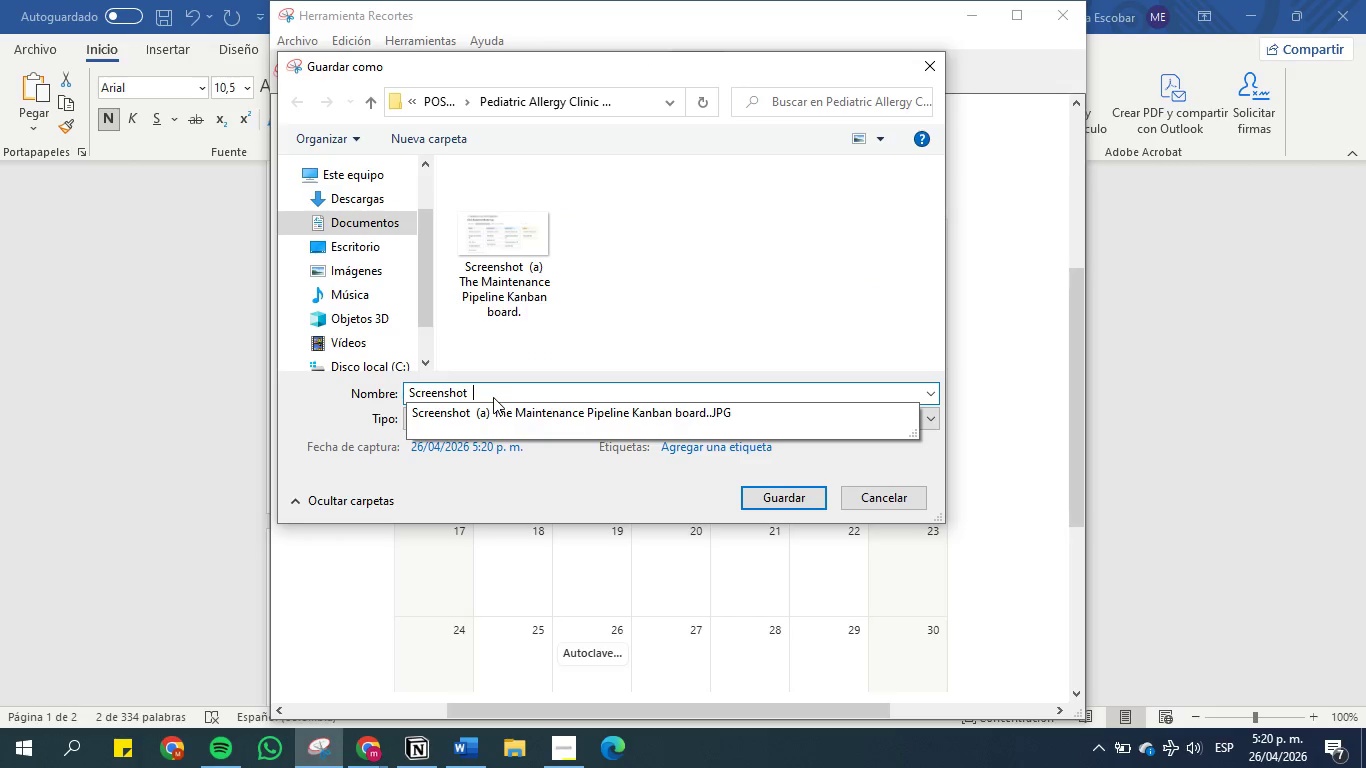 
key(Space)
 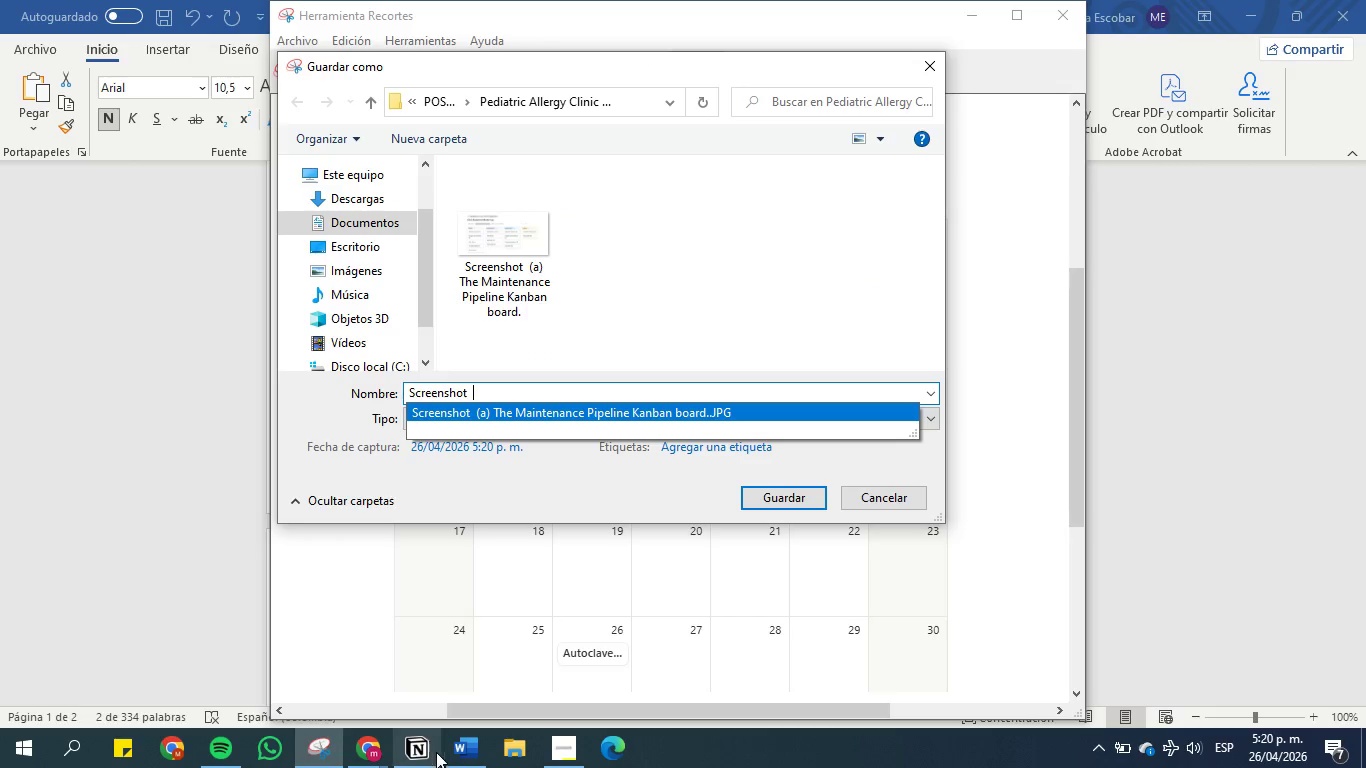 
left_click([418, 756])
 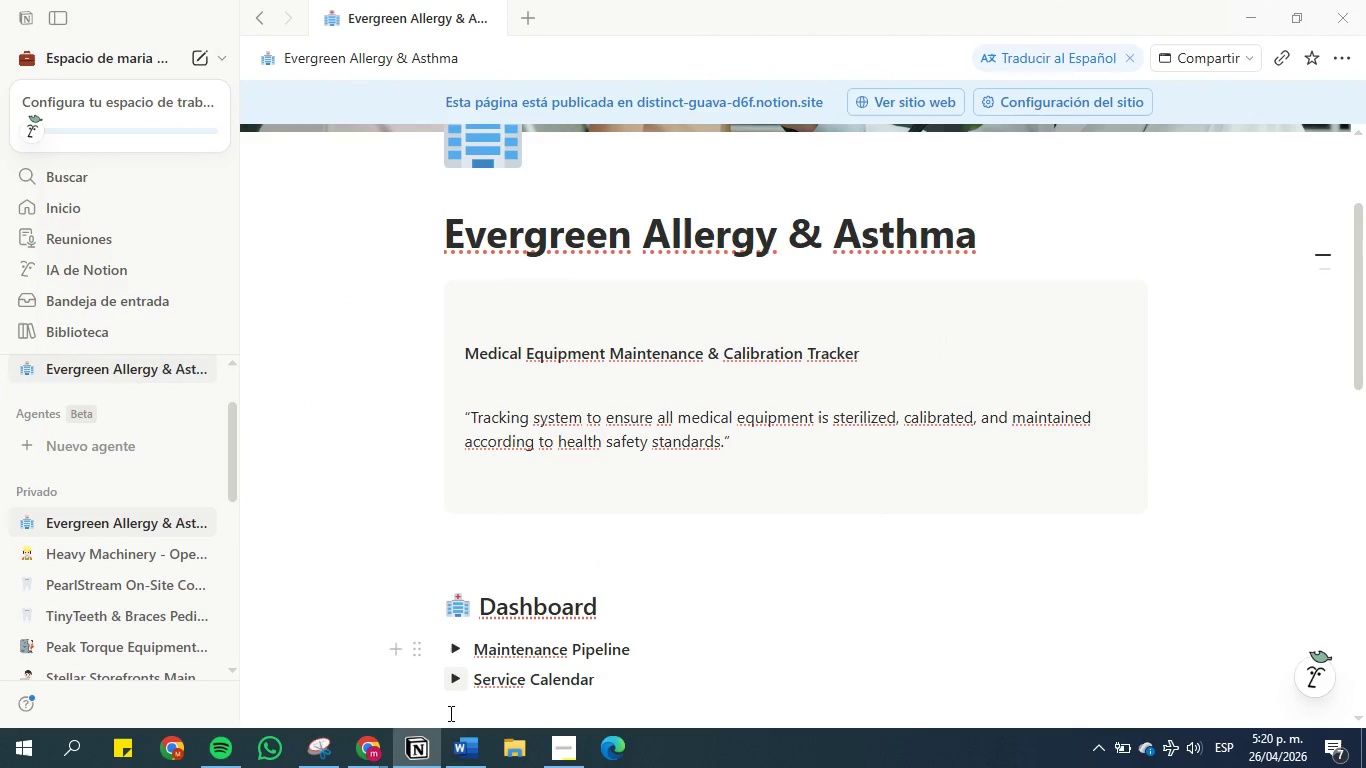 
left_click([459, 759])
 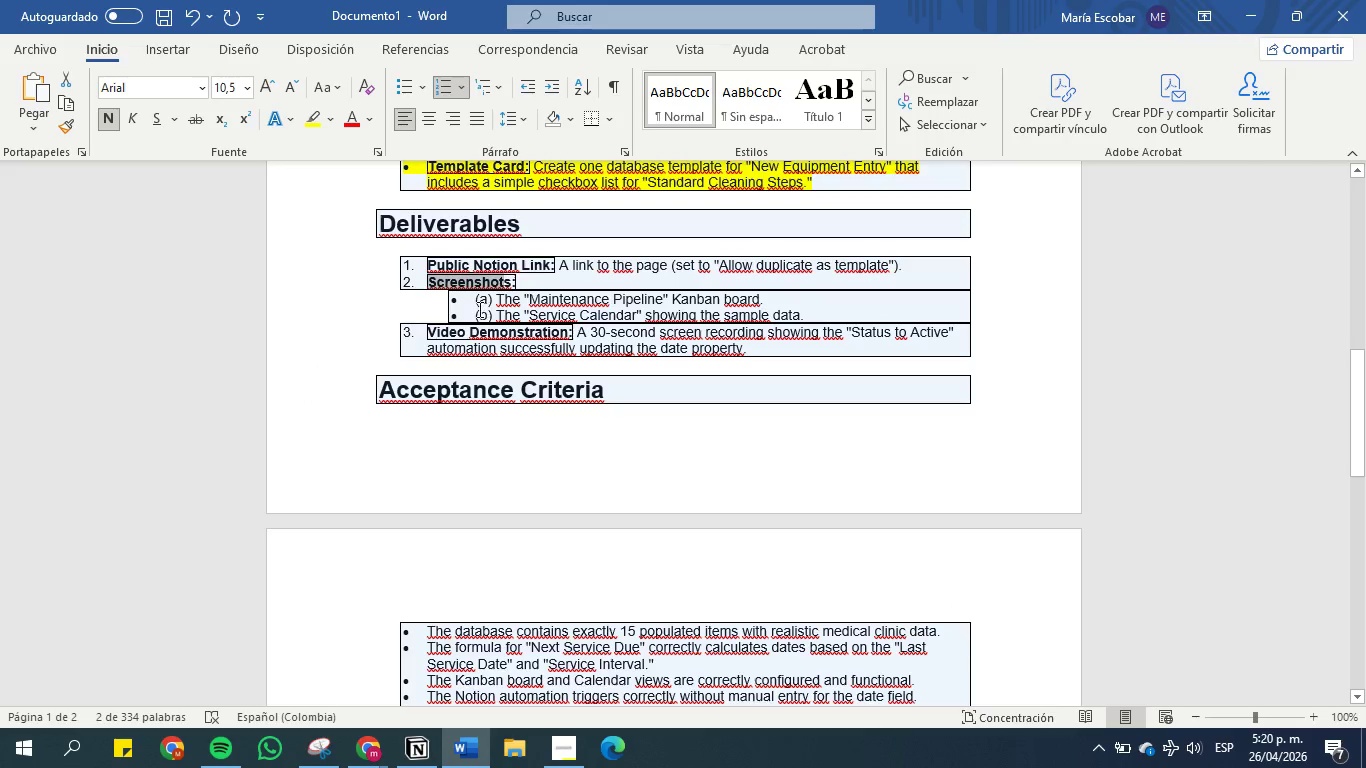 
left_click_drag(start_coordinate=[472, 310], to_coordinate=[793, 311])
 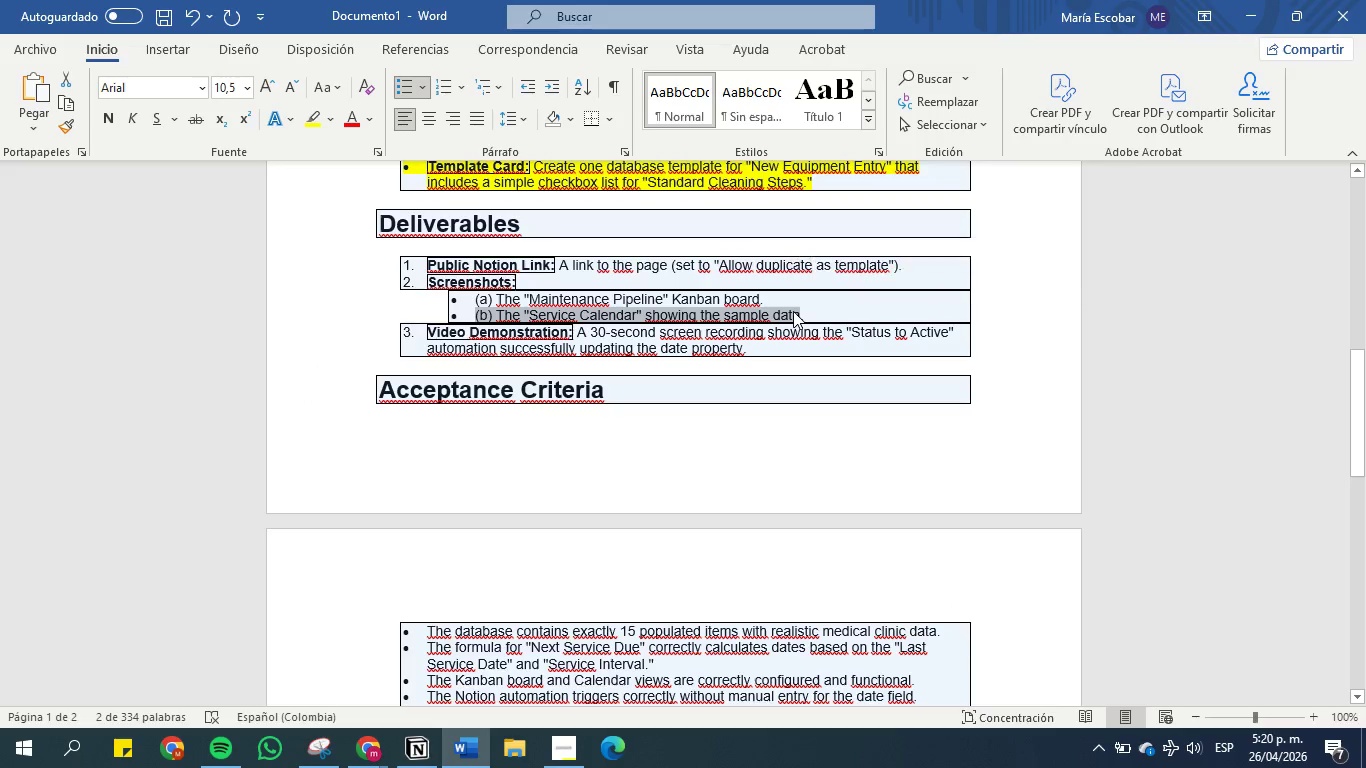 
key(Control+C)
 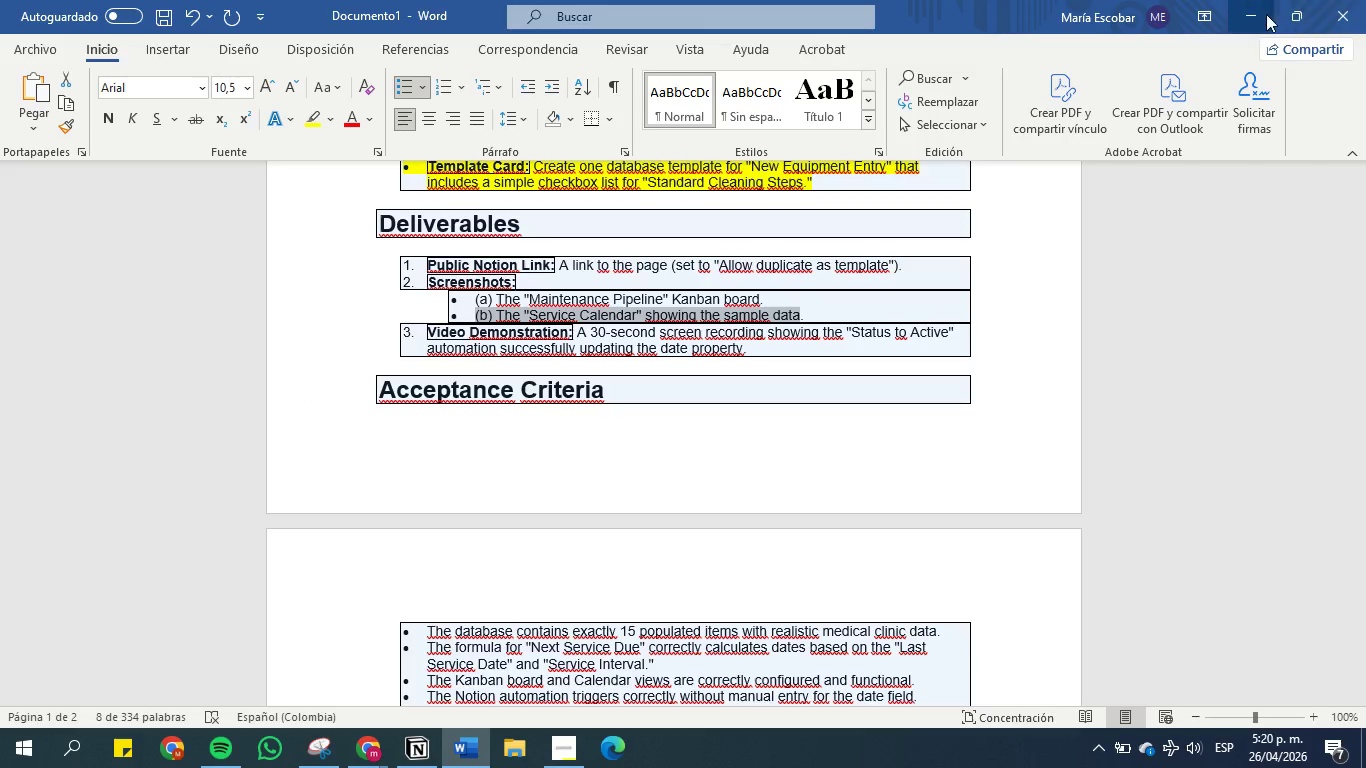 
left_click([1258, 13])
 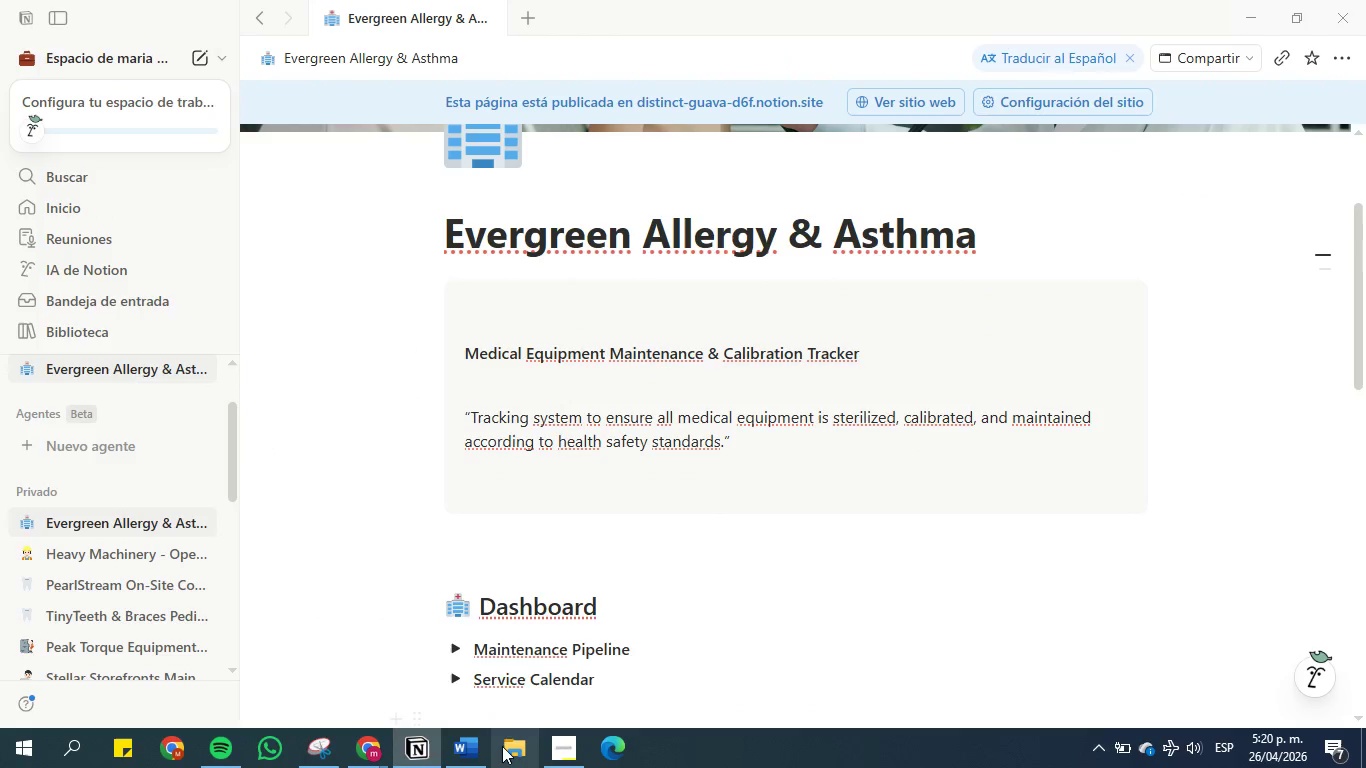 
left_click([461, 764])
 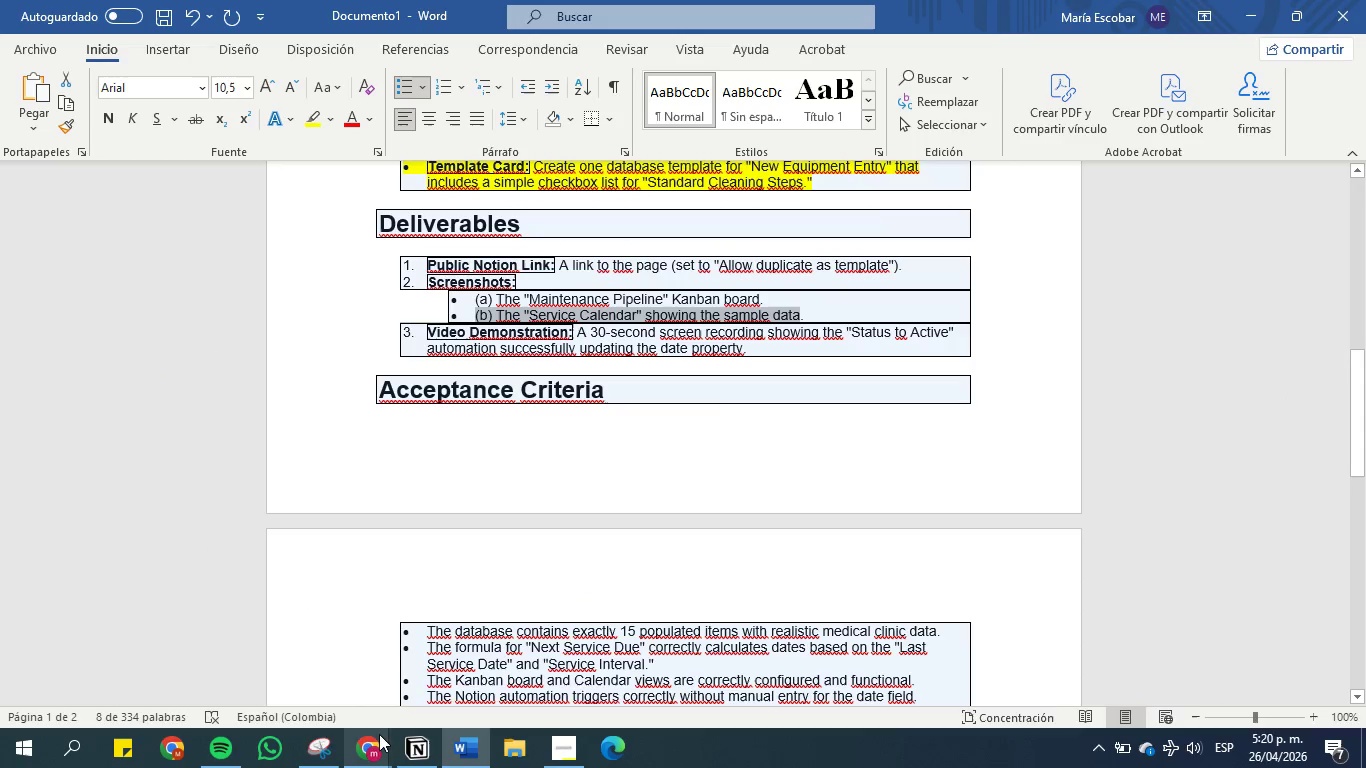 
left_click([377, 746])
 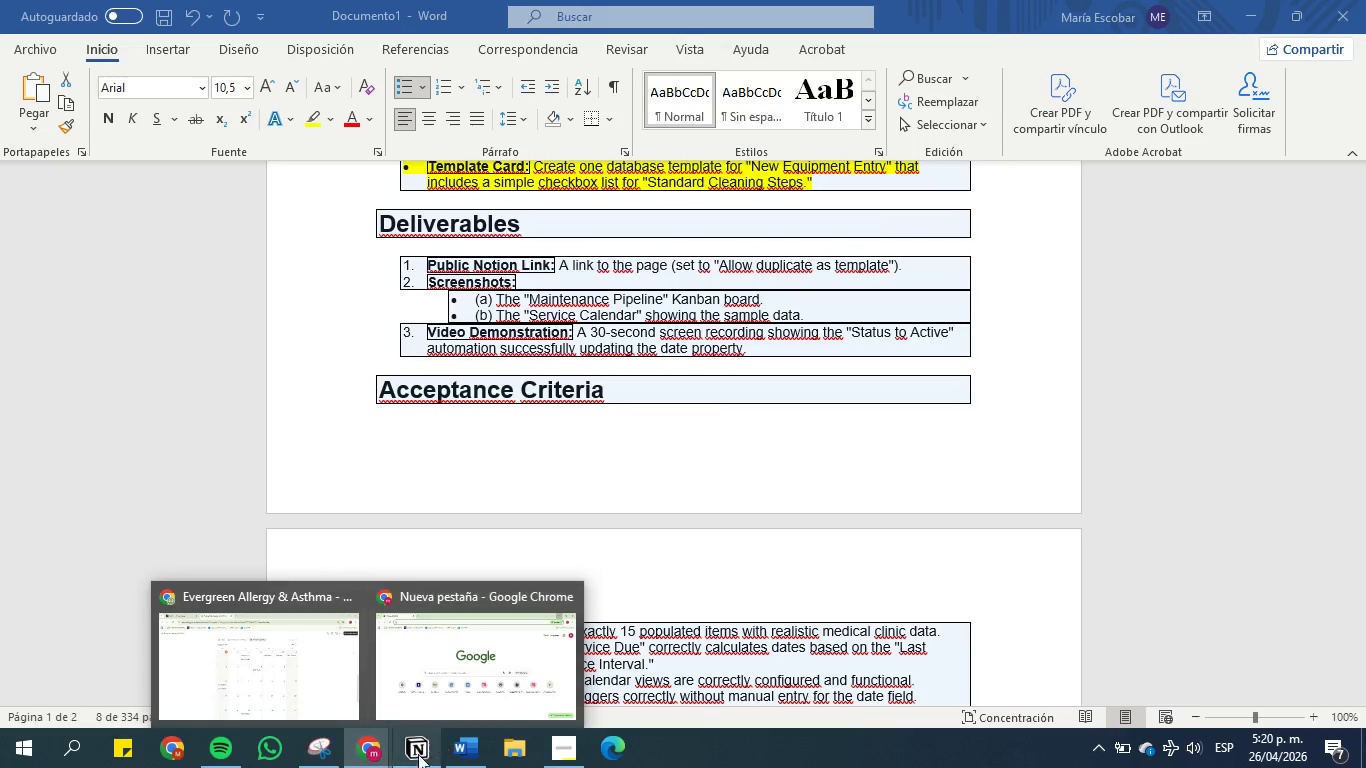 
left_click([322, 741])
 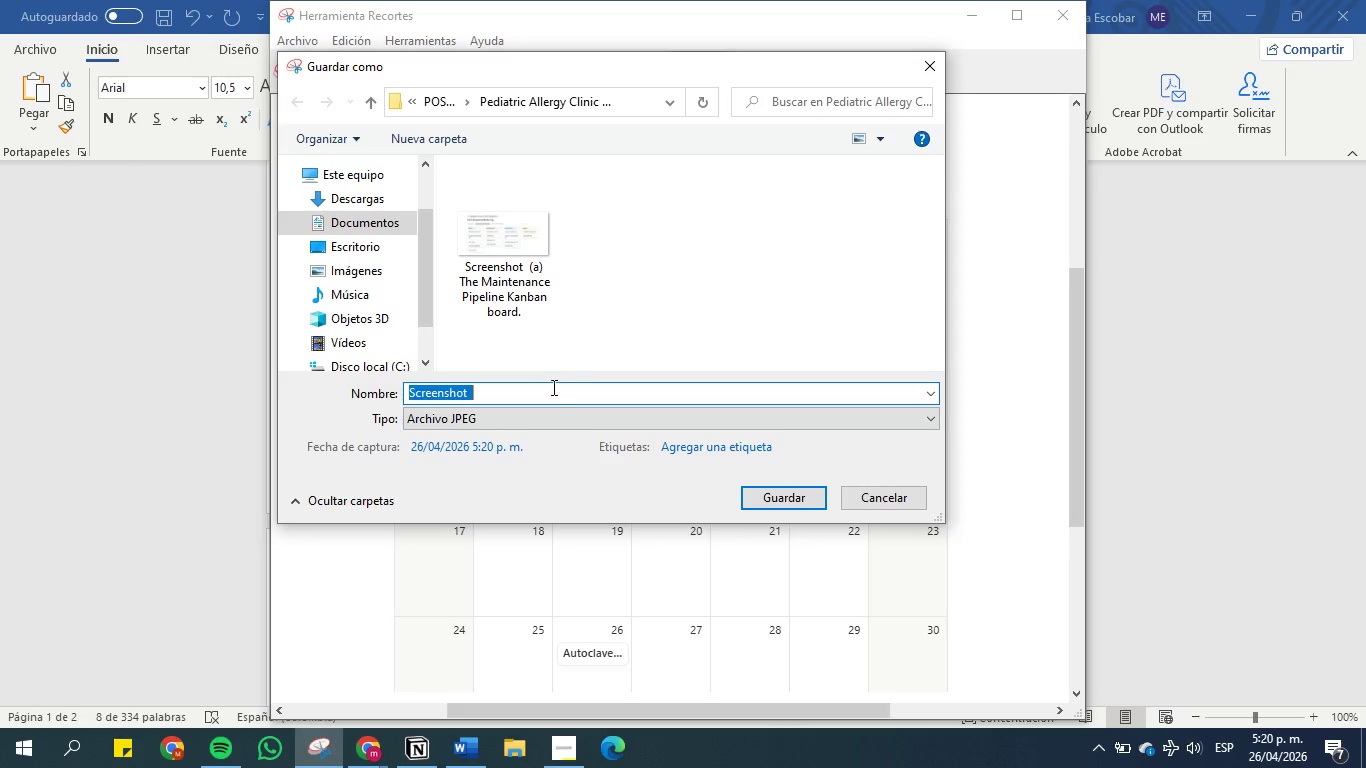 
left_click([551, 391])
 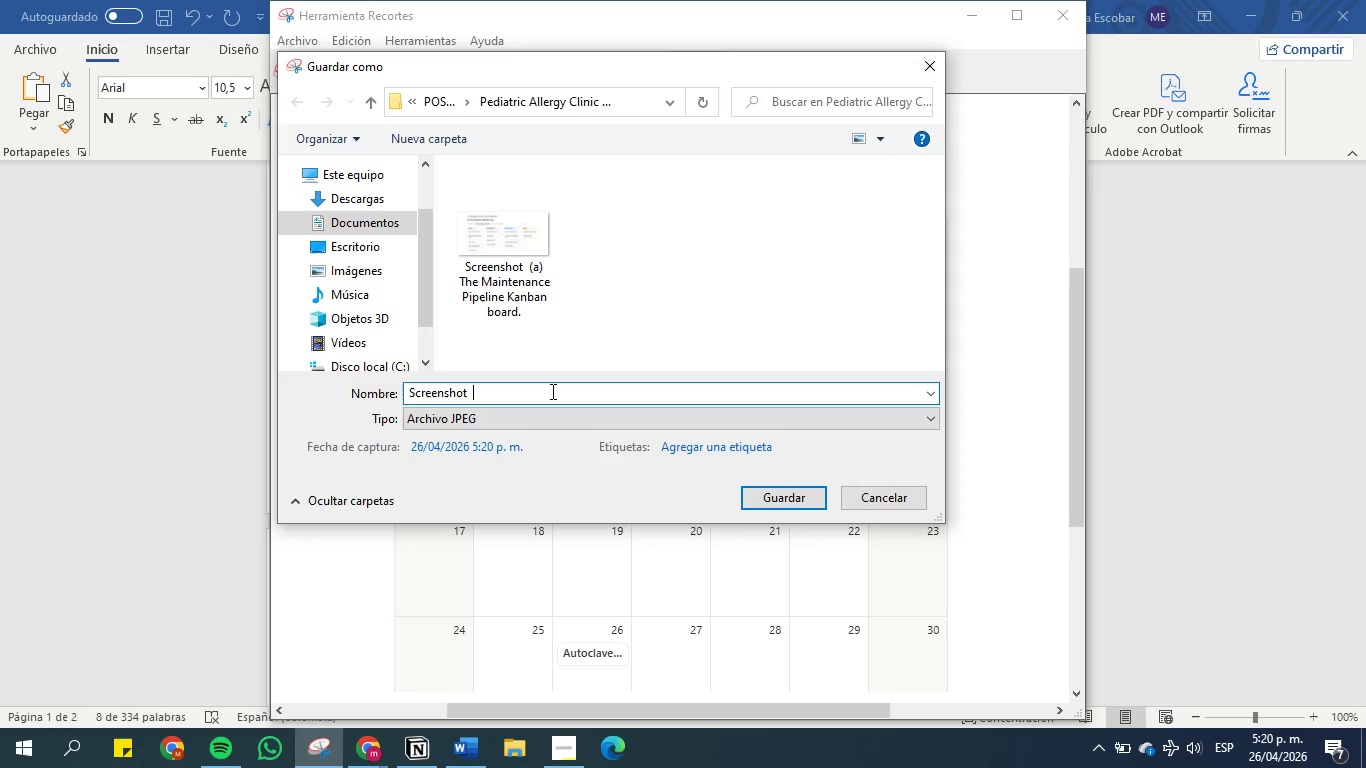 
key(Control+V)
 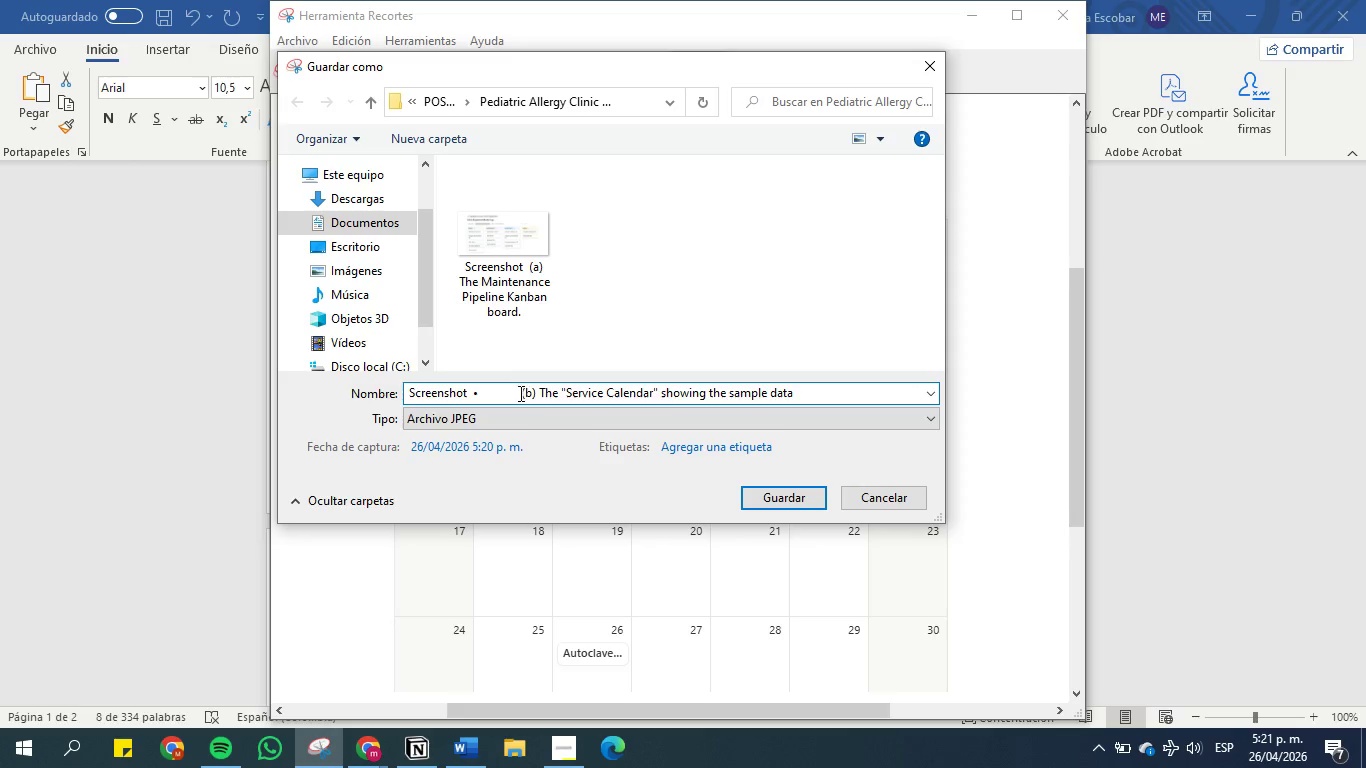 
left_click([519, 393])
 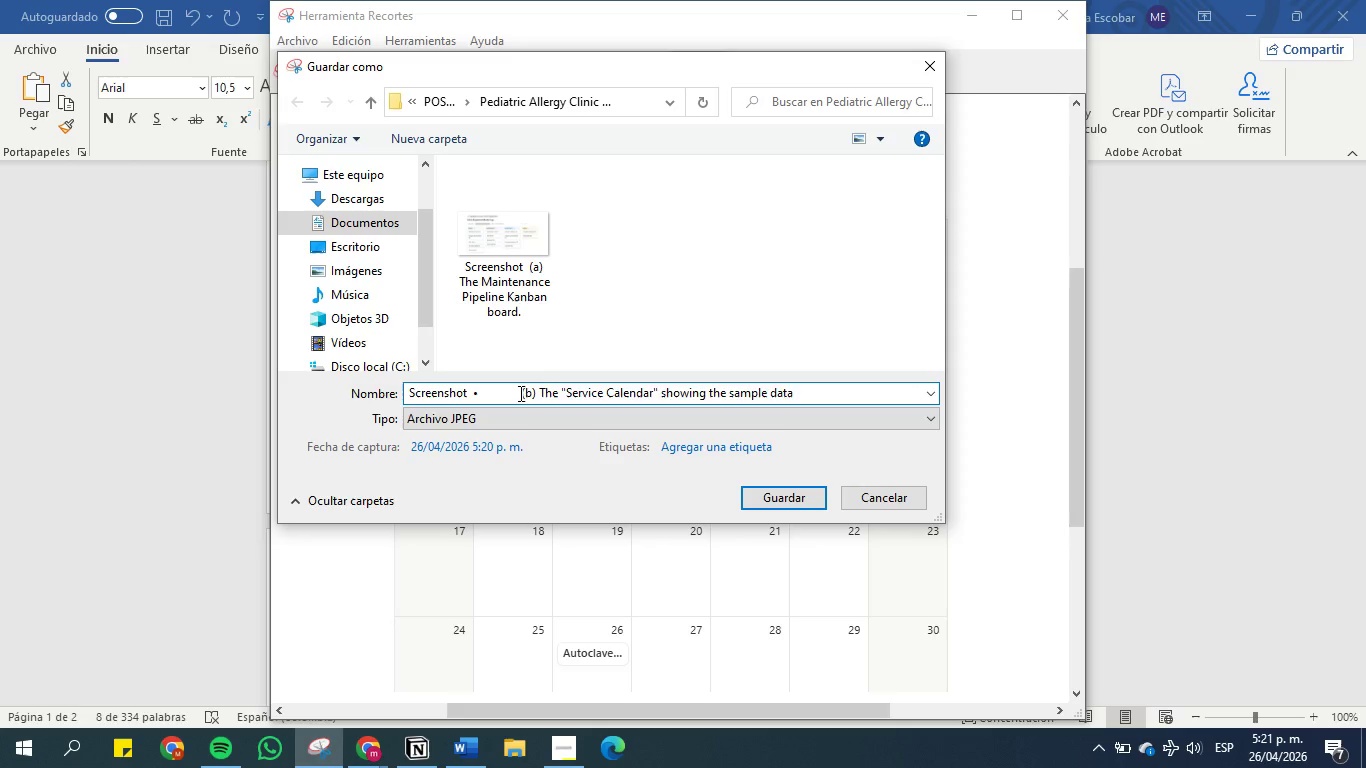 
key(Backspace)
 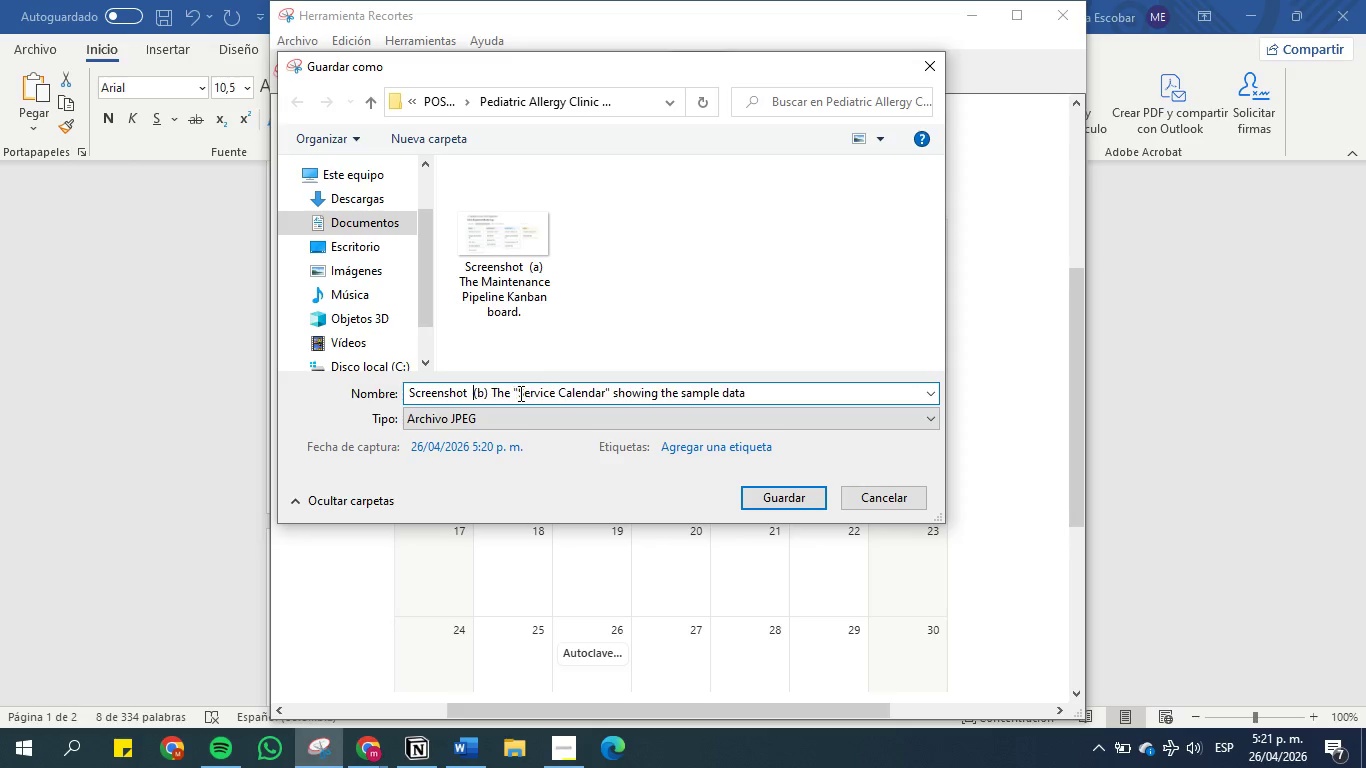 
key(Backspace)
 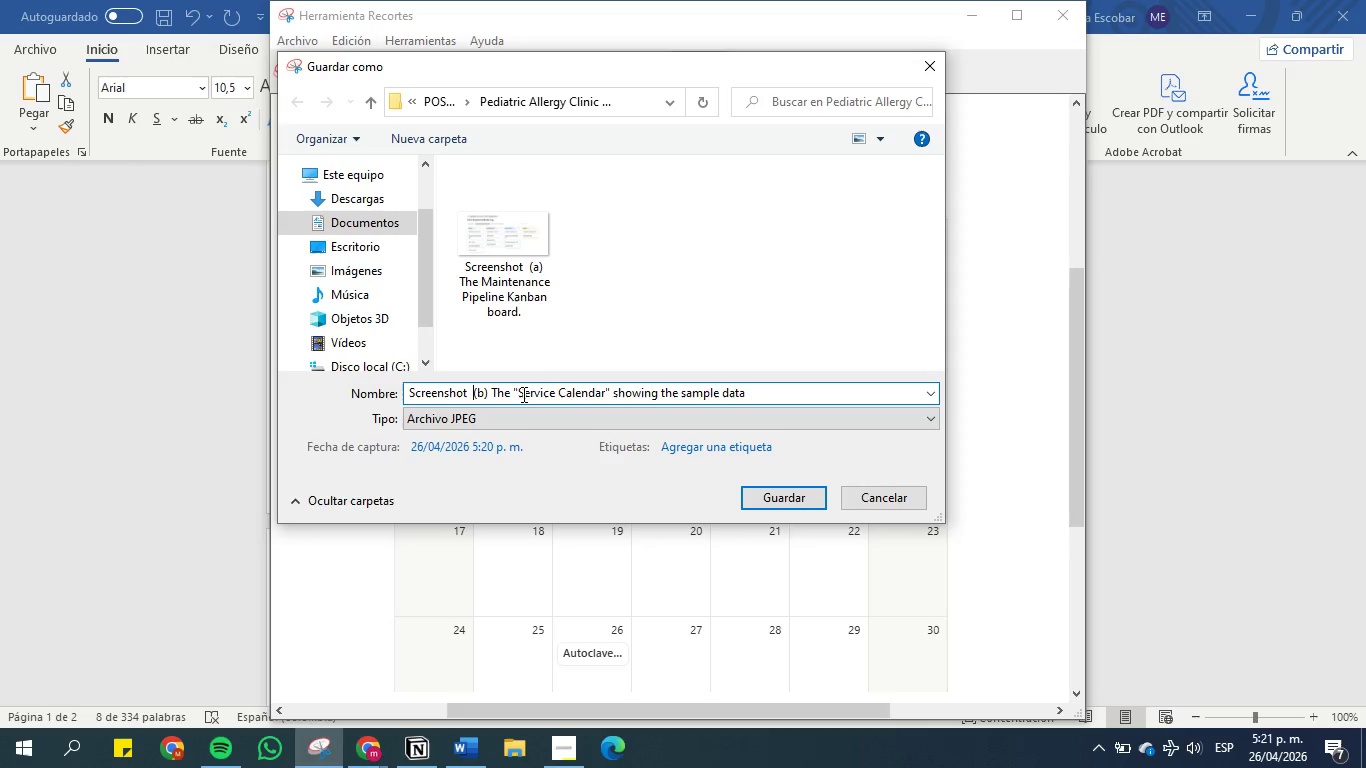 
left_click([518, 394])
 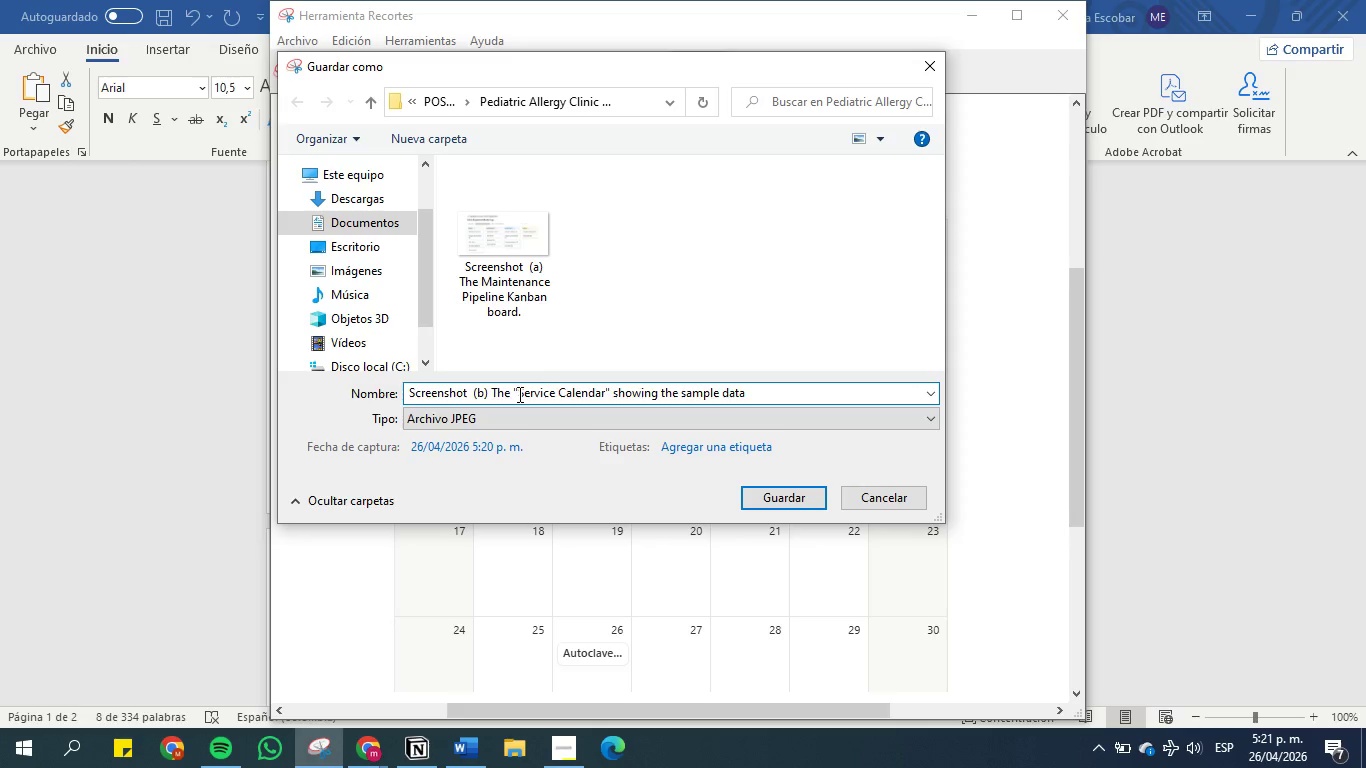 
key(Backspace)
 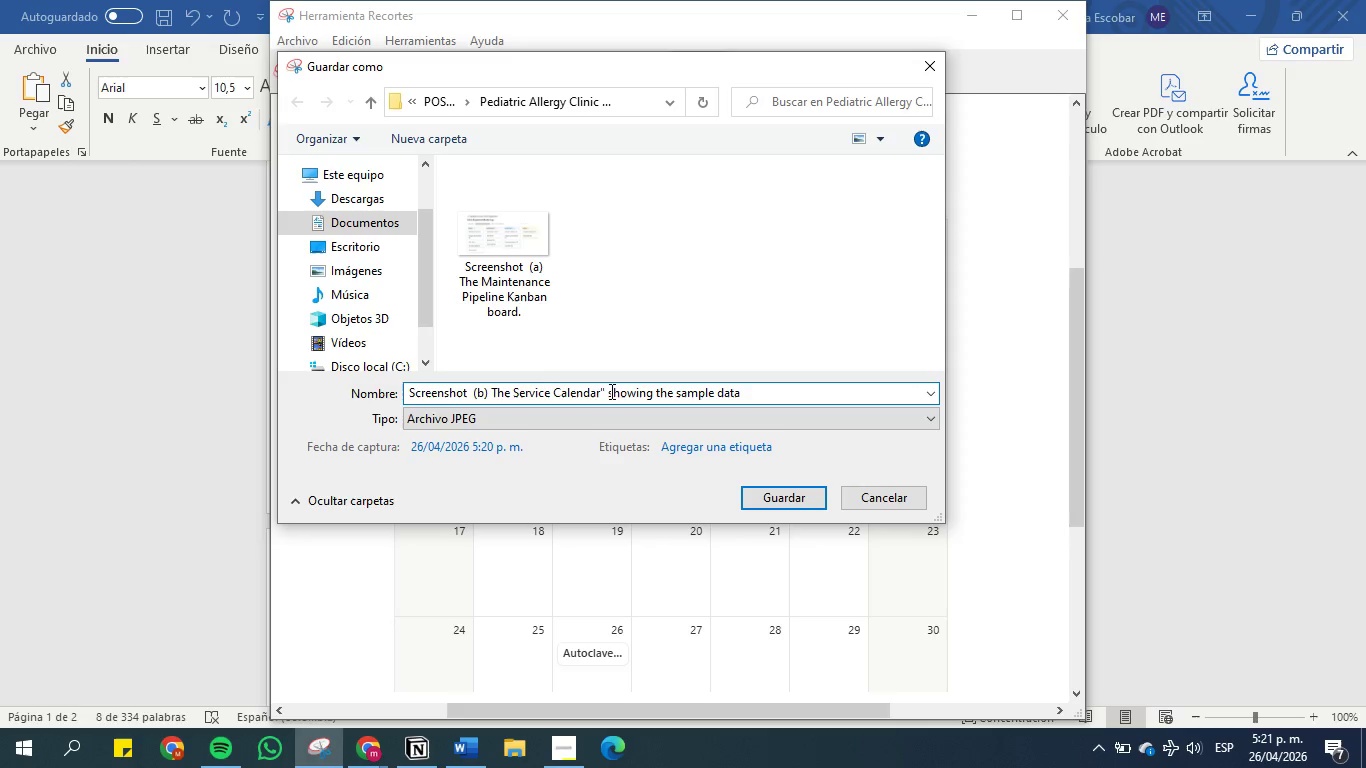 
left_click([605, 391])
 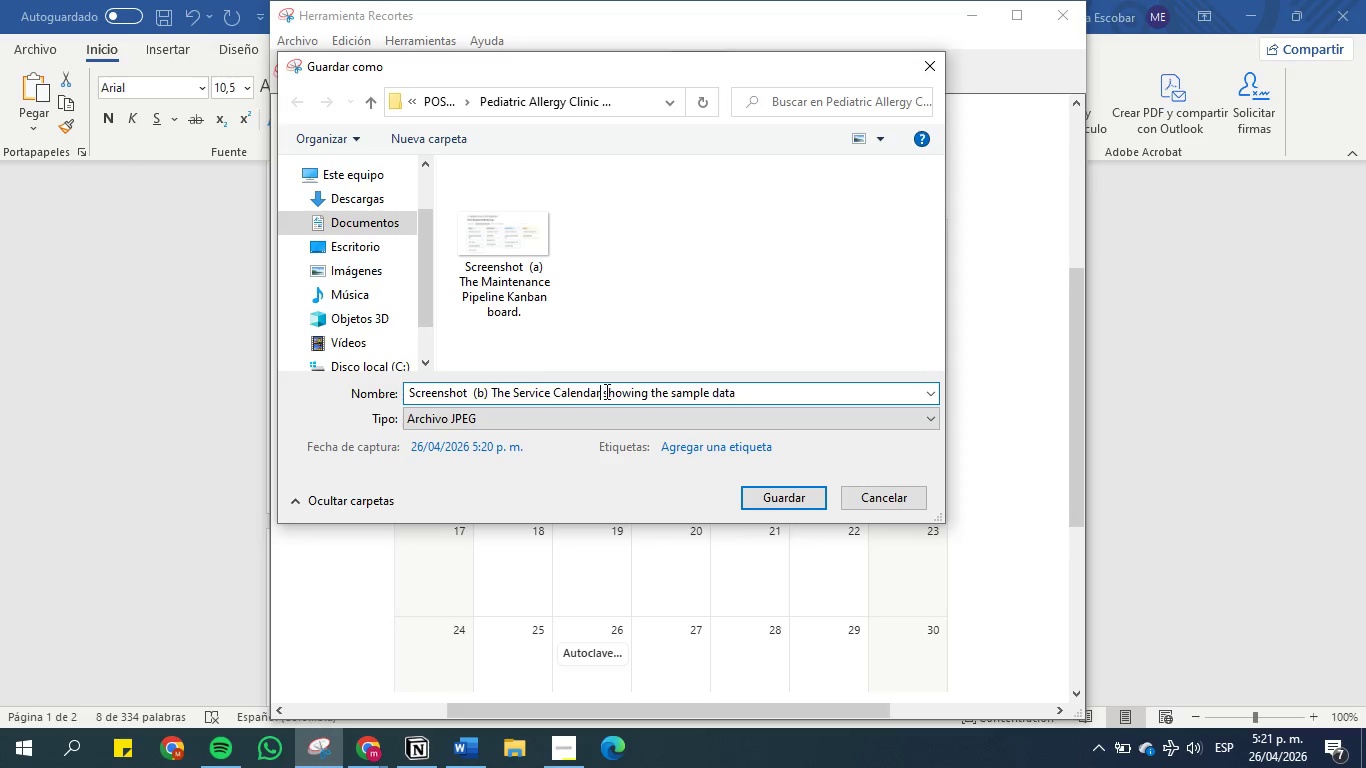 
key(Backspace)
 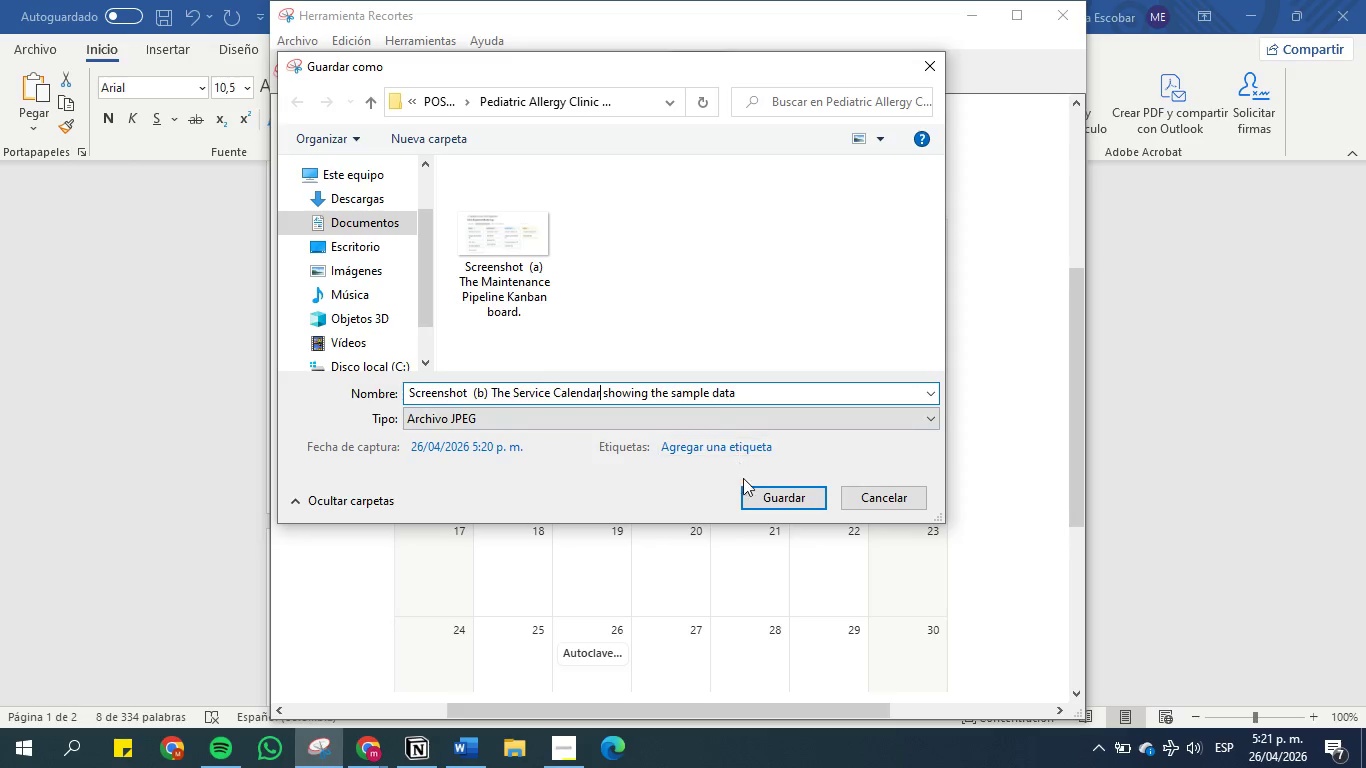 
left_click([766, 502])
 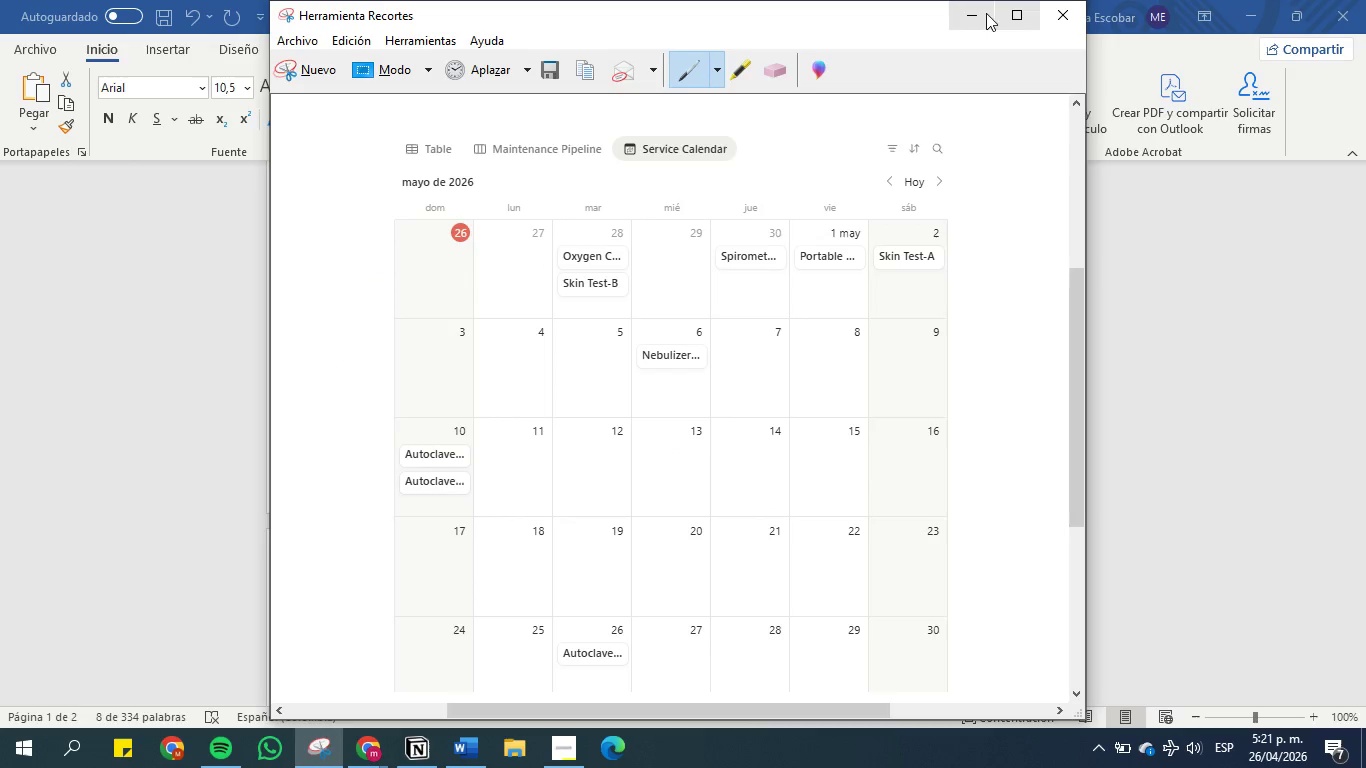 
left_click([973, 21])
 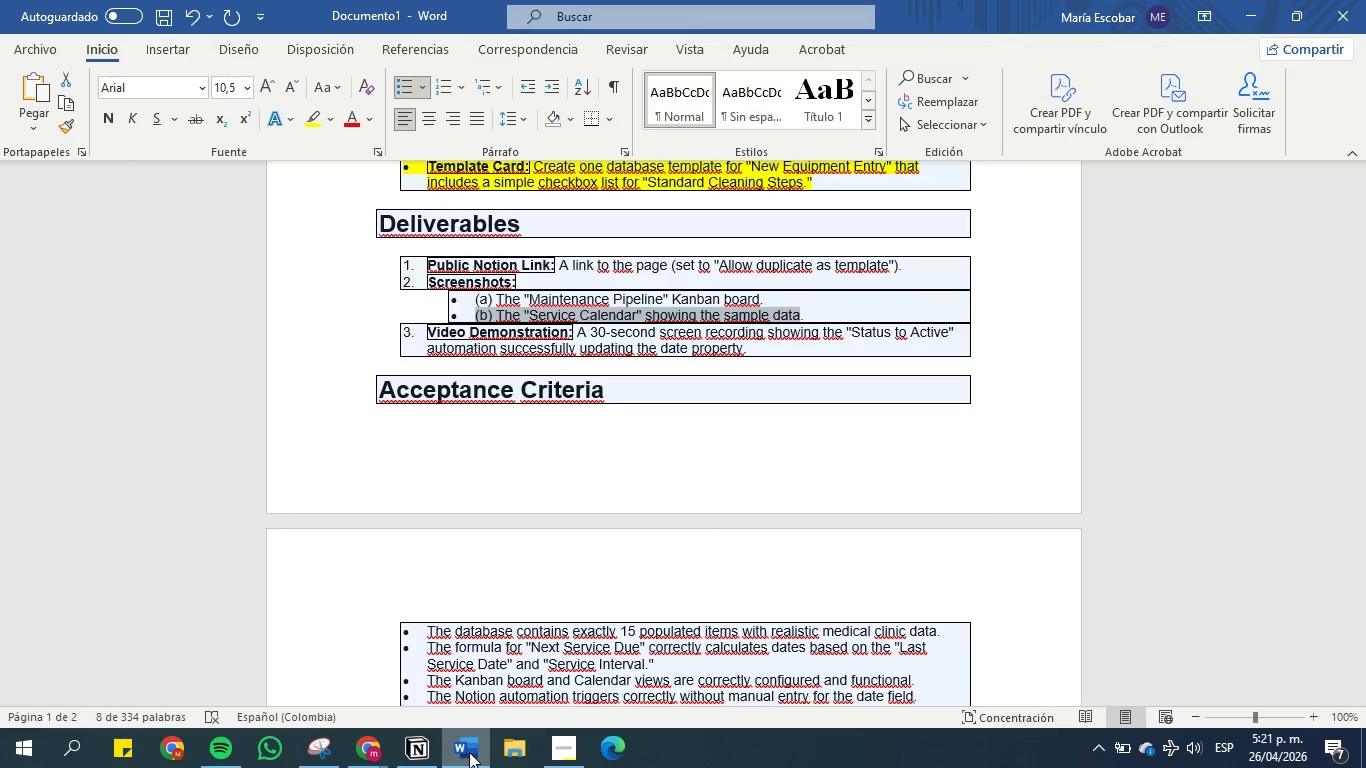 
double_click([469, 752])
 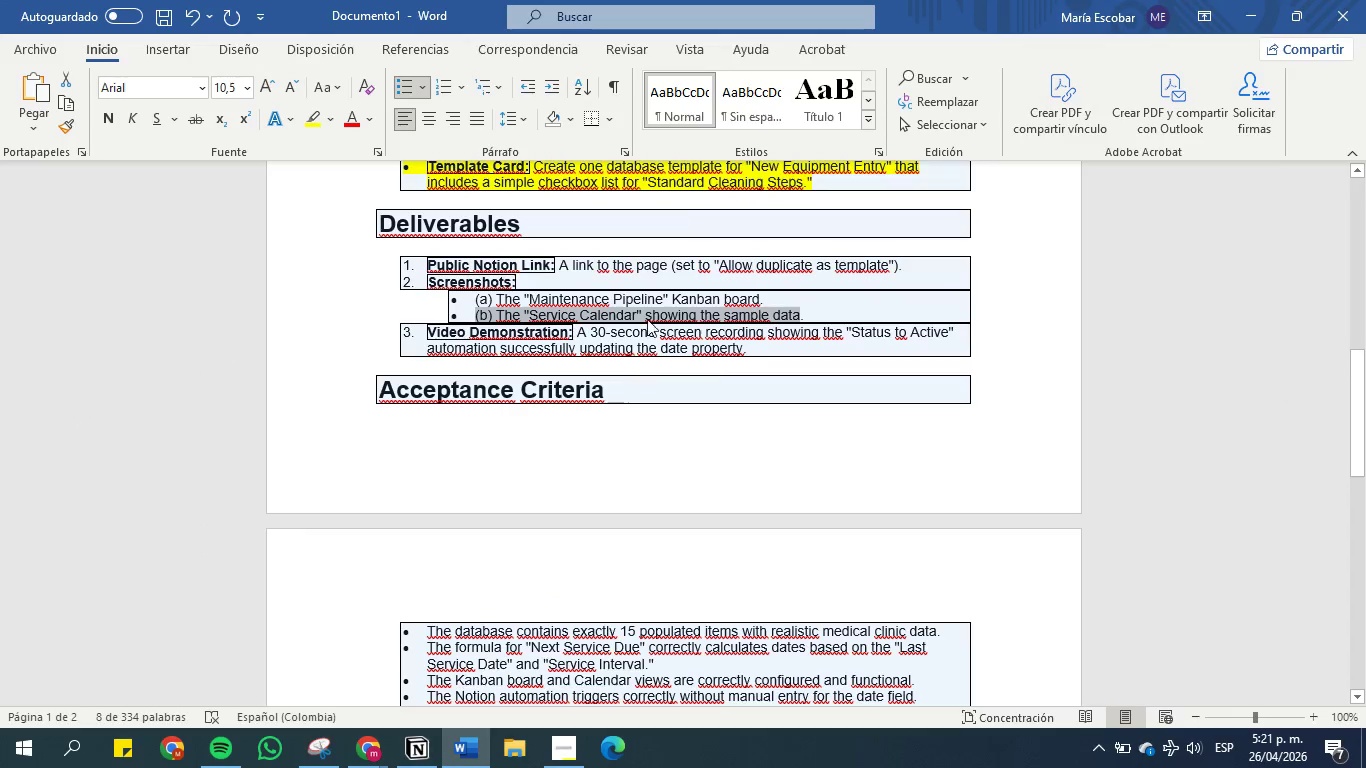 
left_click([652, 295])
 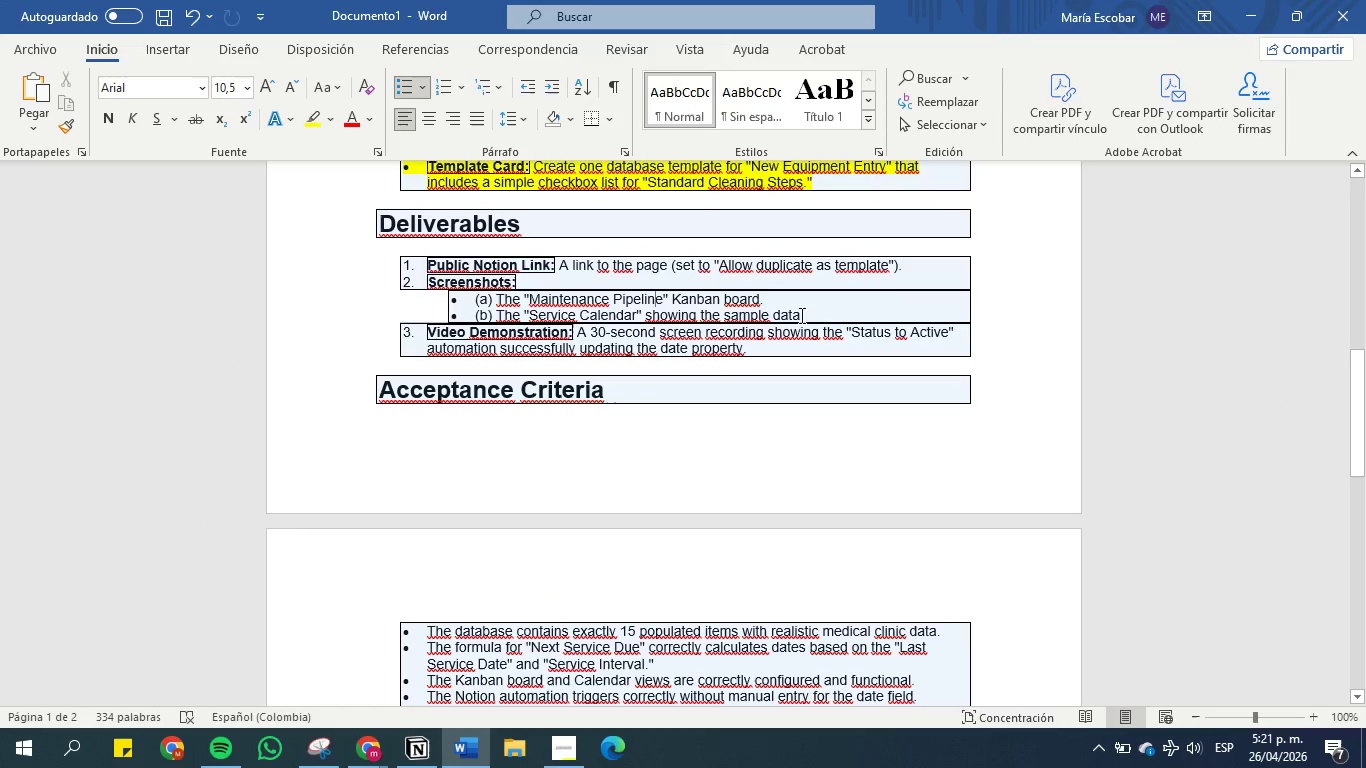 
left_click_drag(start_coordinate=[803, 315], to_coordinate=[427, 280])
 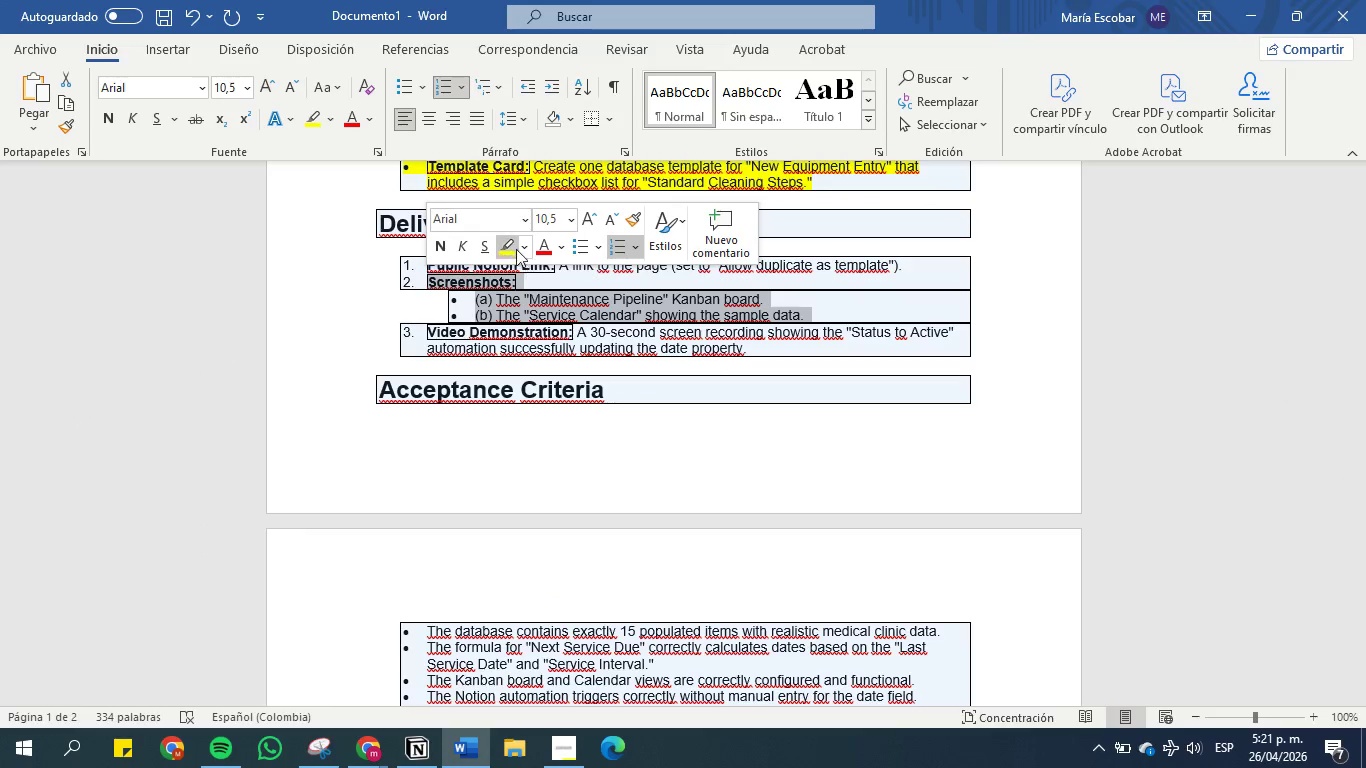 
left_click([514, 245])
 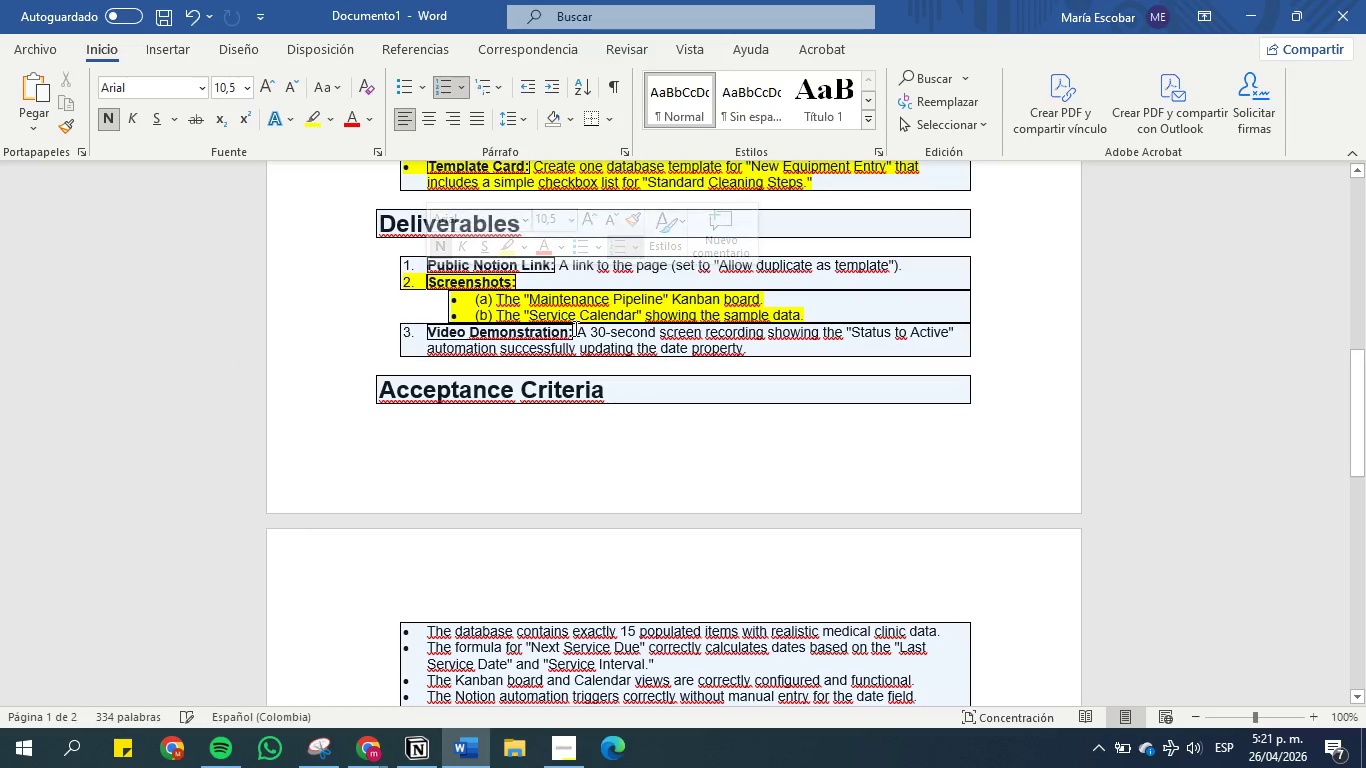 
left_click([574, 328])
 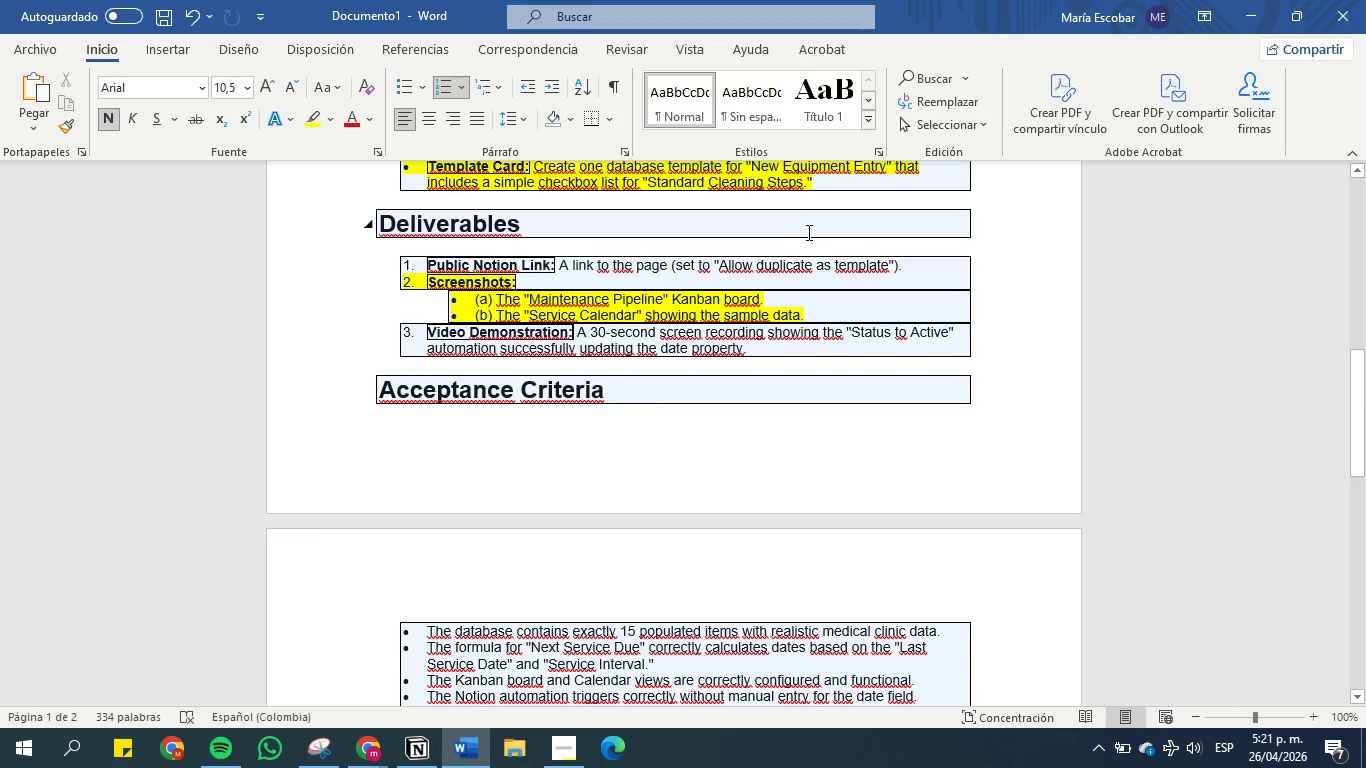 
wait(11.84)
 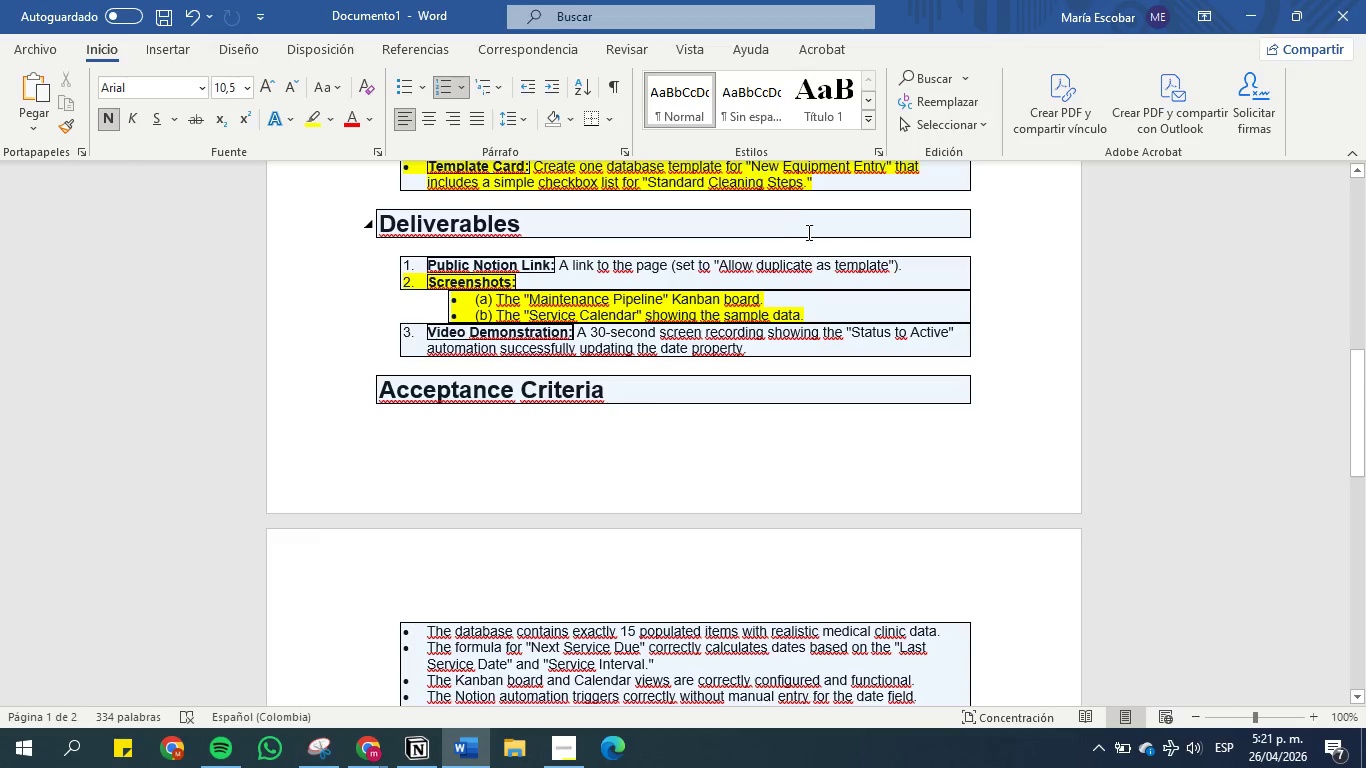 
left_click([1248, 15])
 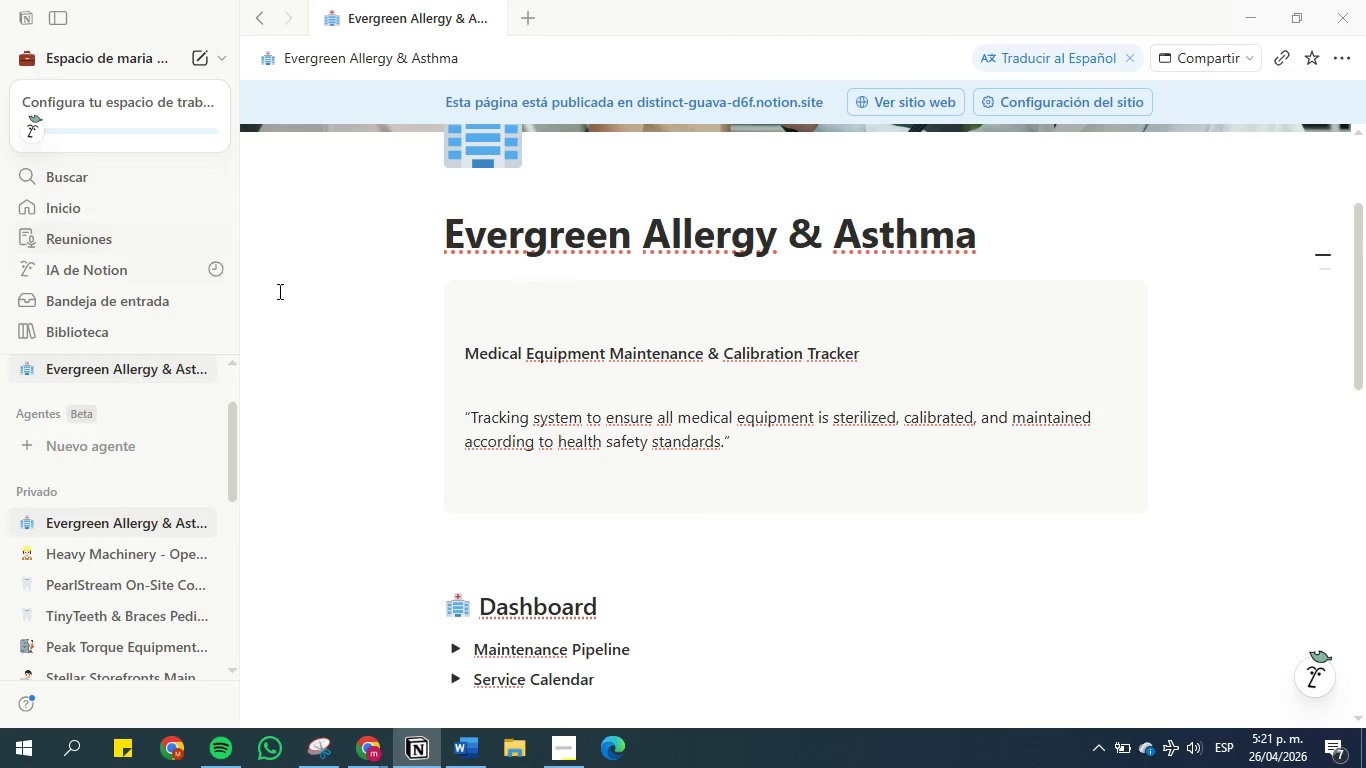 
scroll: coordinate [404, 319], scroll_direction: down, amount: 2.0
 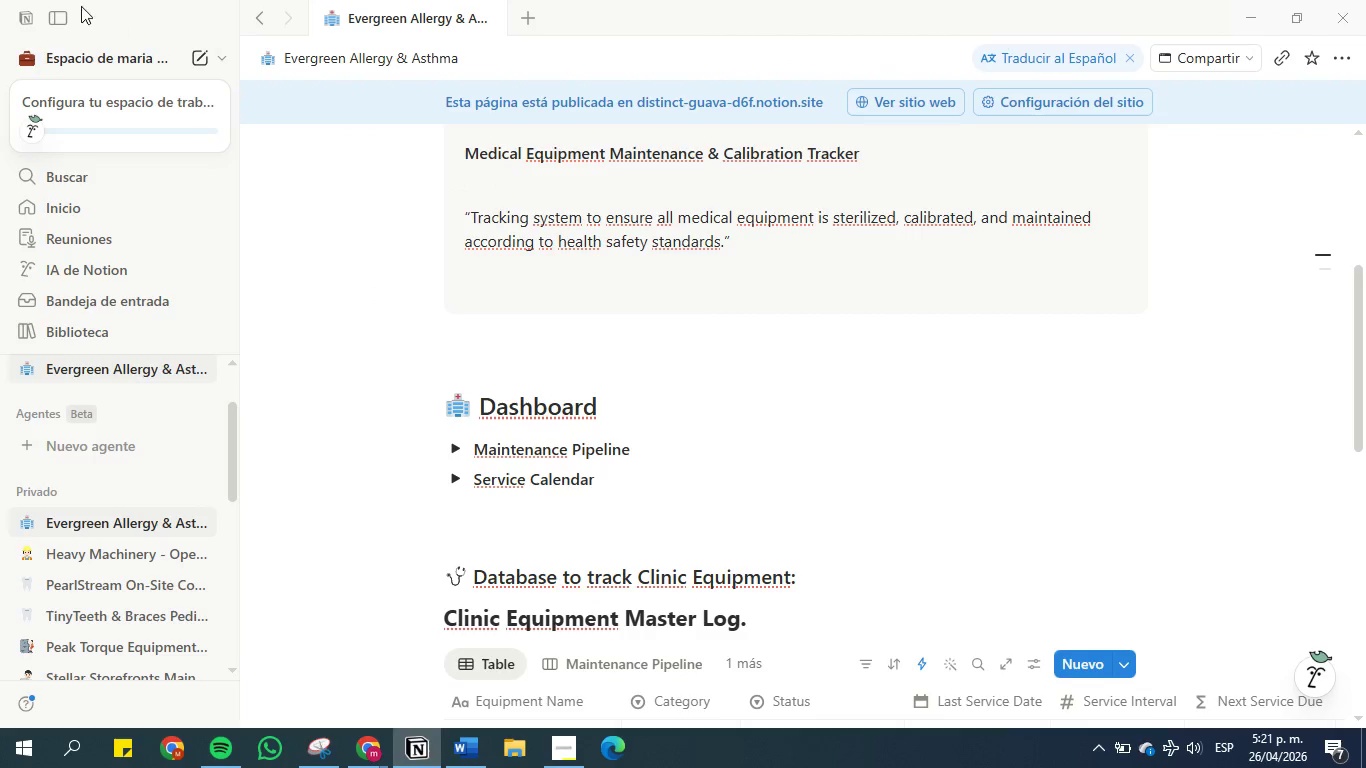 
left_click([55, 27])
 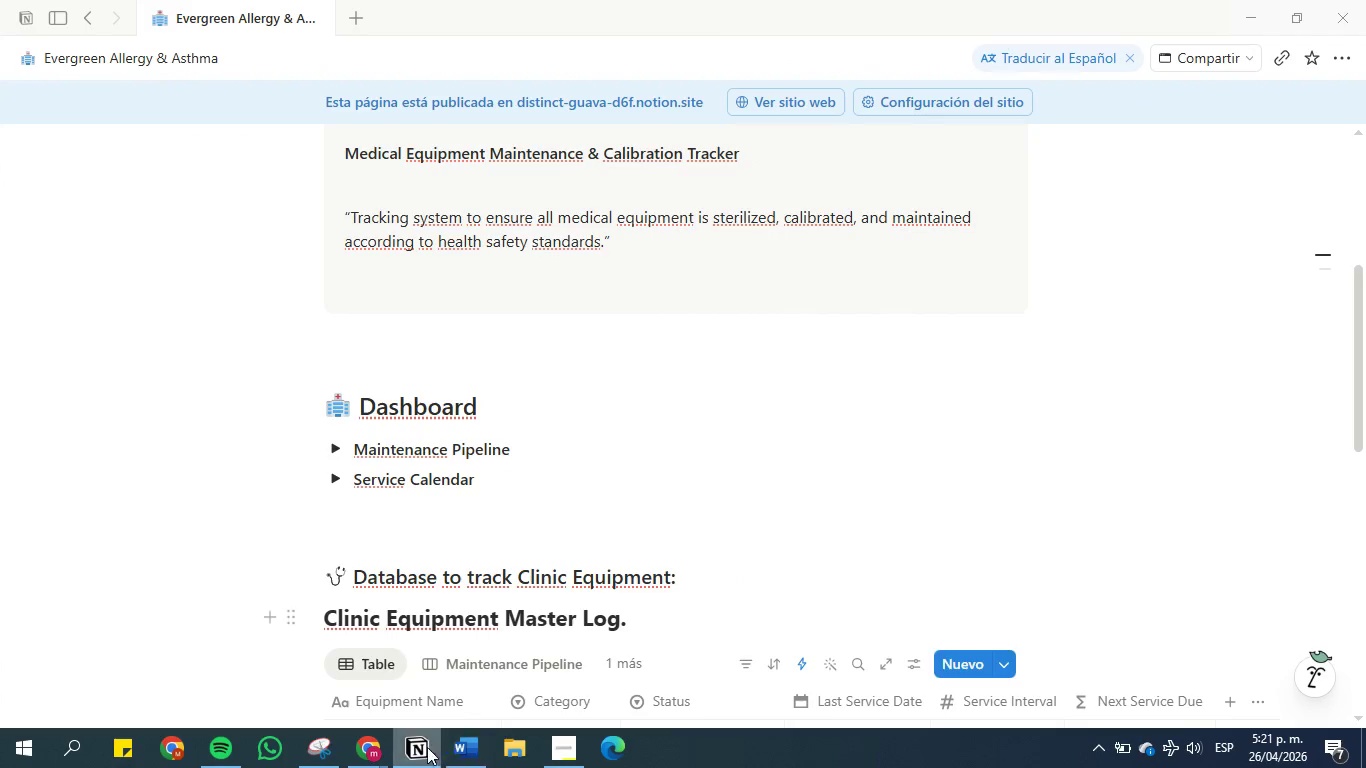 
left_click([367, 747])
 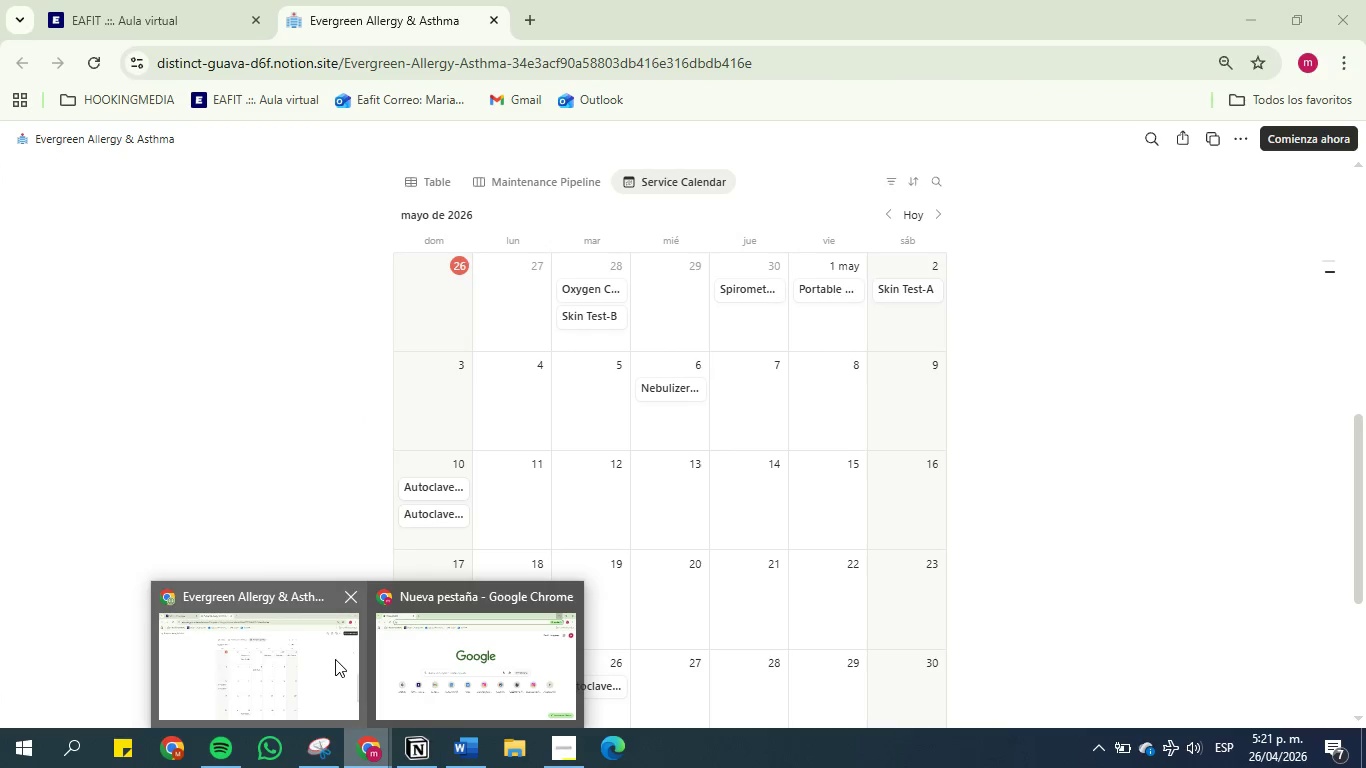 
left_click([335, 659])
 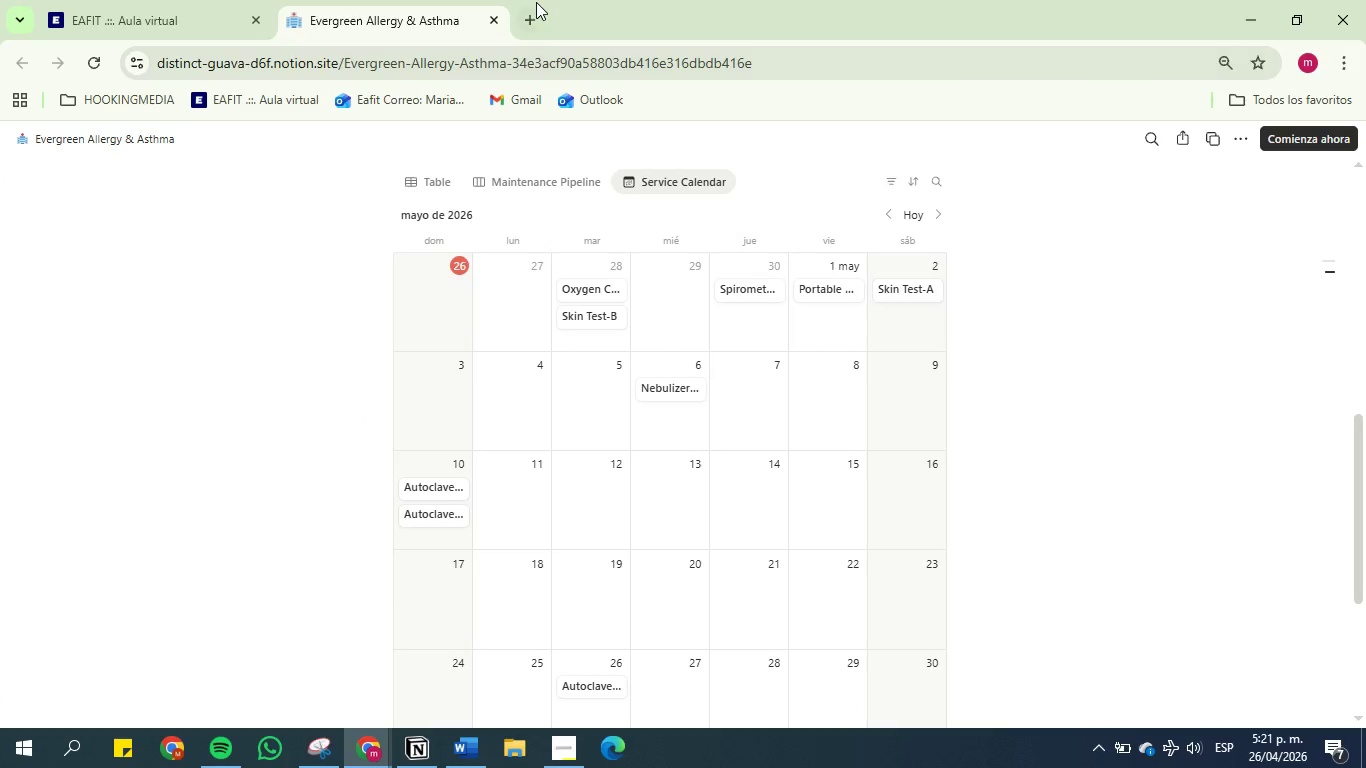 
left_click([535, 16])
 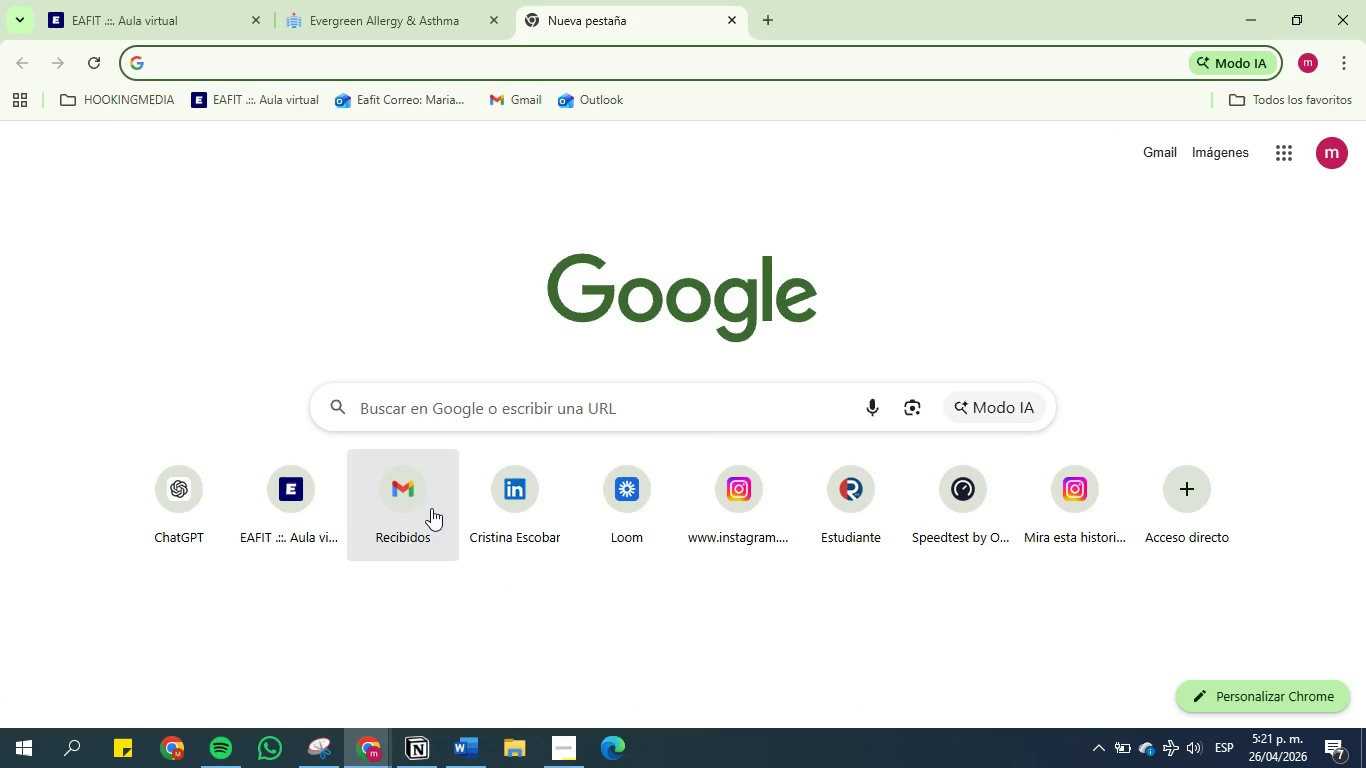 
left_click([626, 514])
 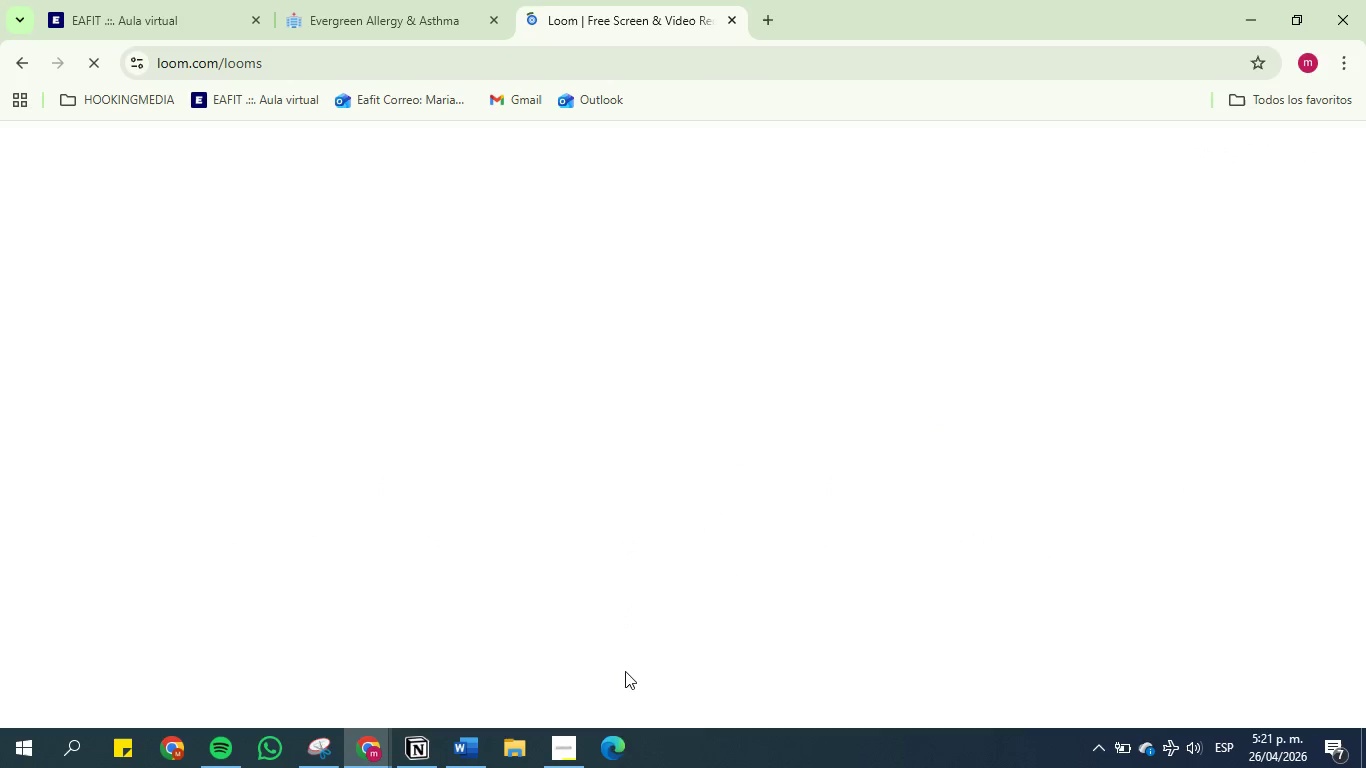 
left_click([564, 753])